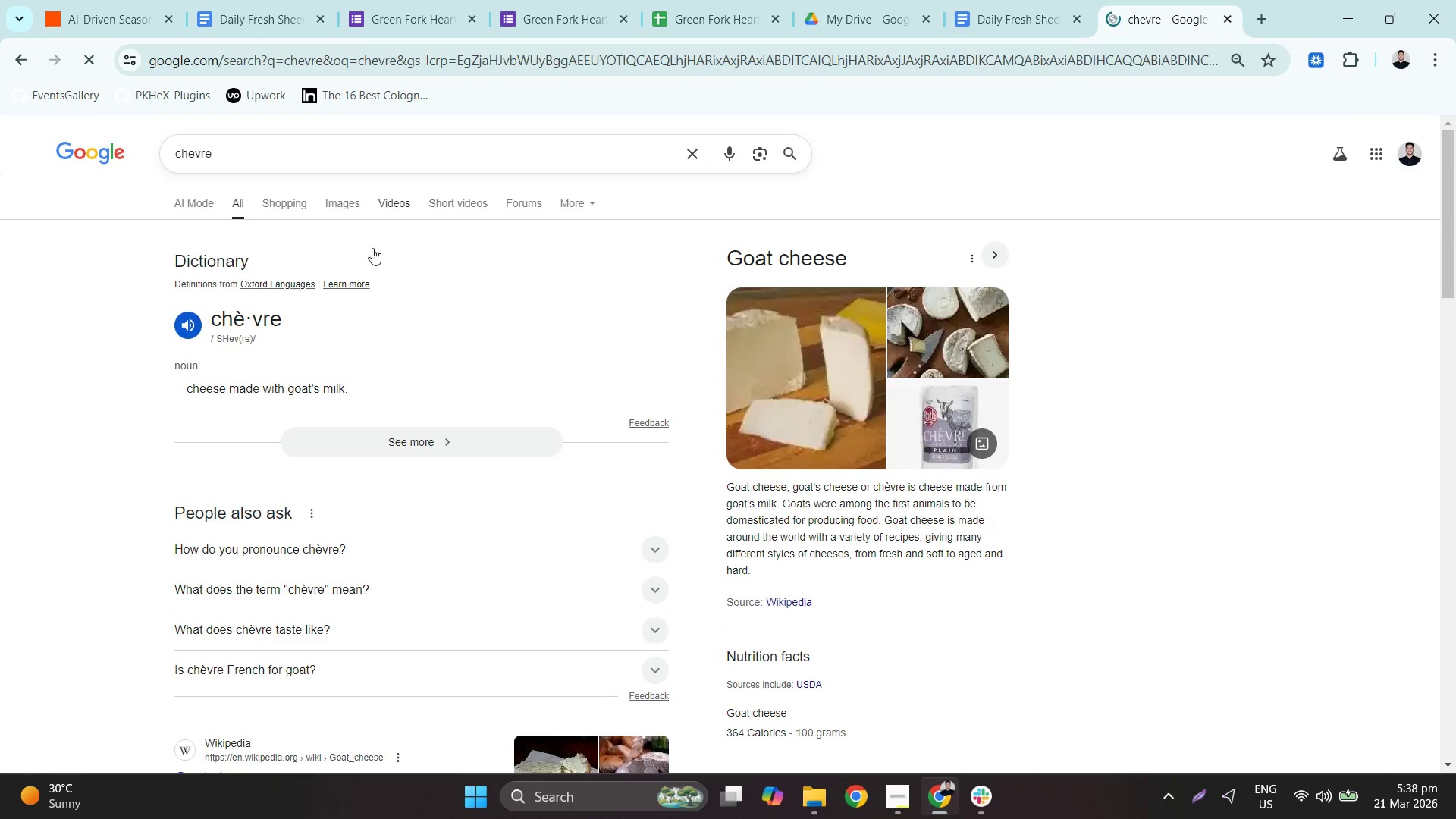 
left_click_drag(start_coordinate=[302, 315], to_coordinate=[206, 324])
 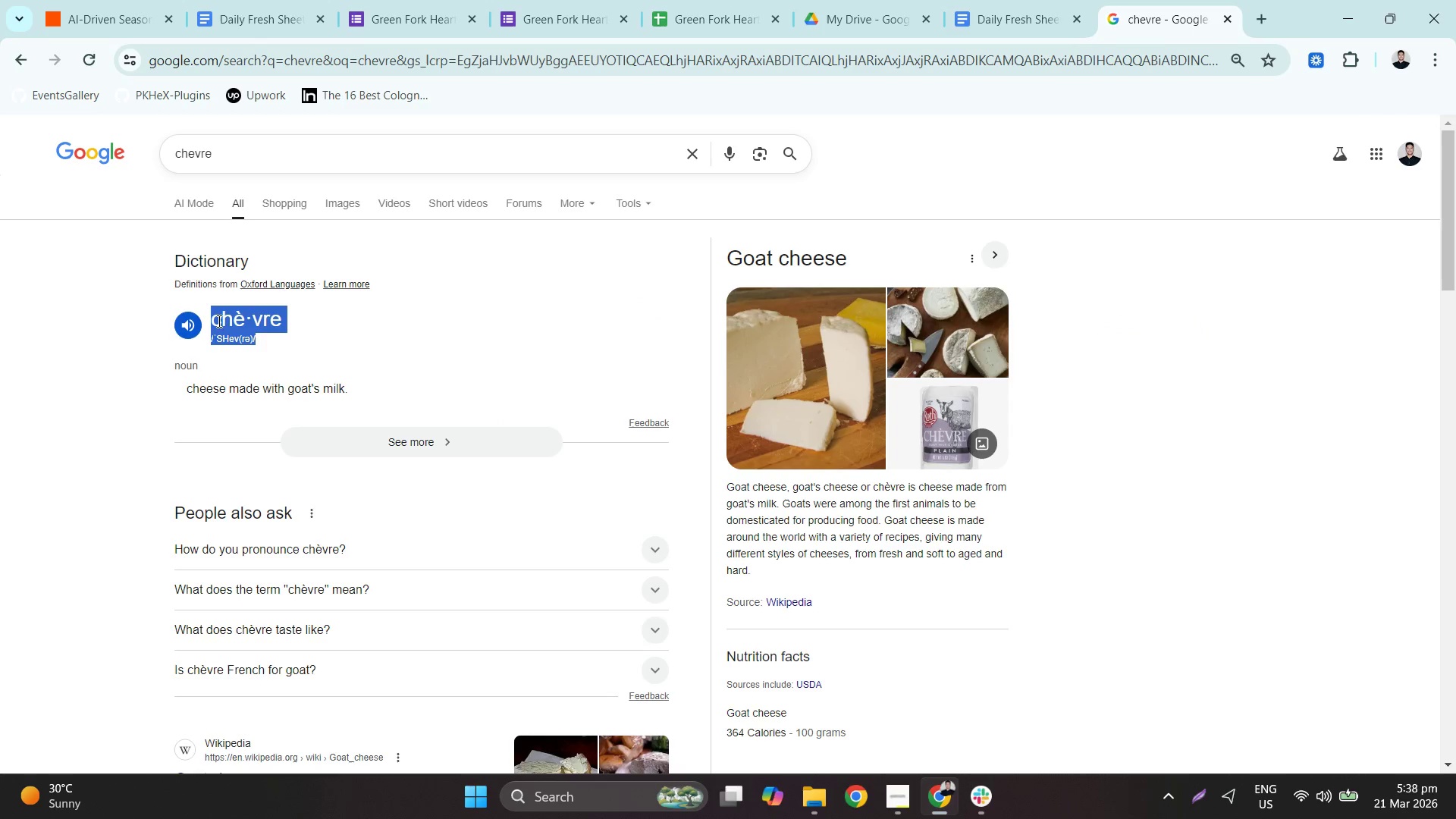 
double_click([218, 321])
 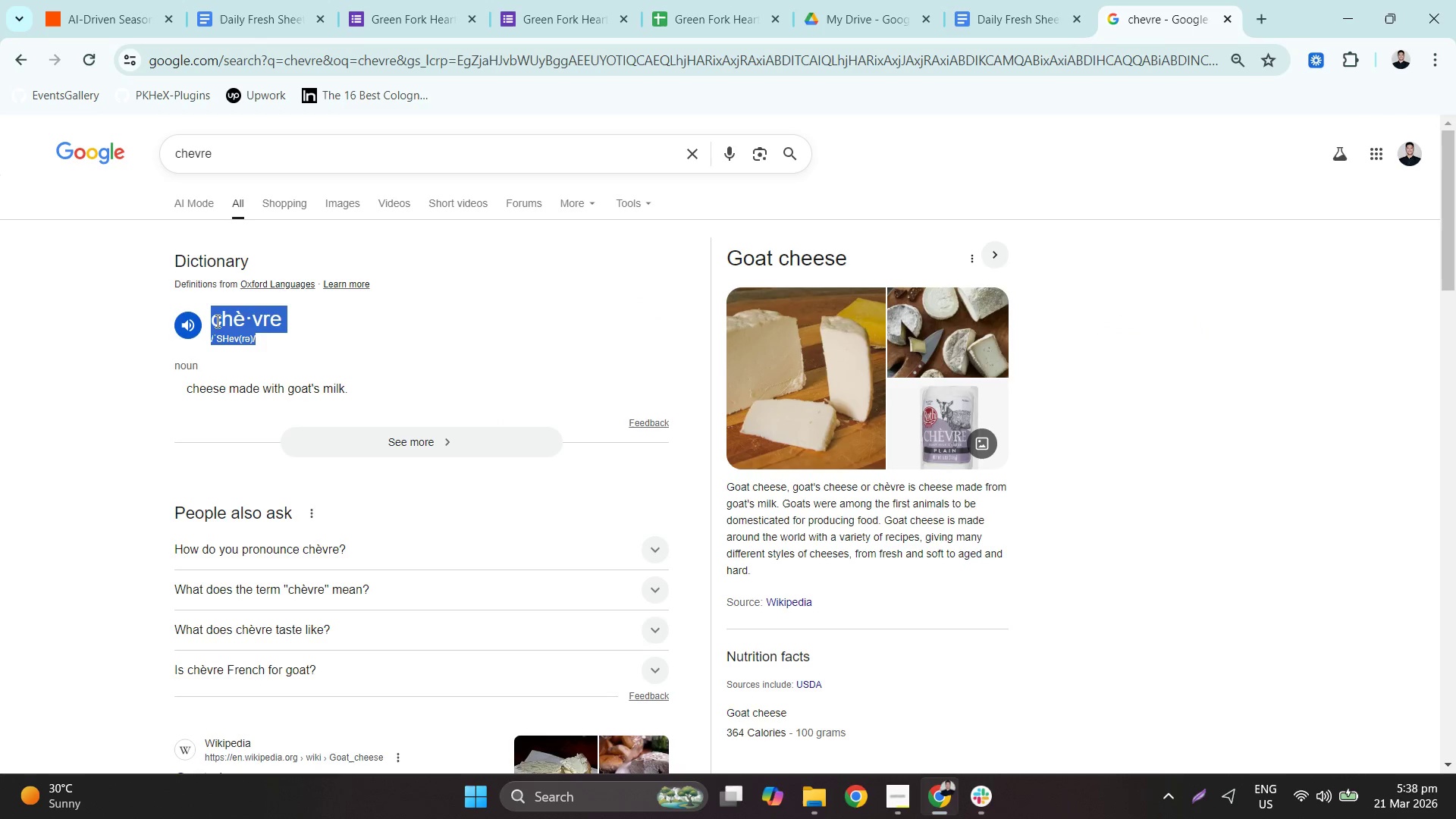 
double_click([216, 321])
 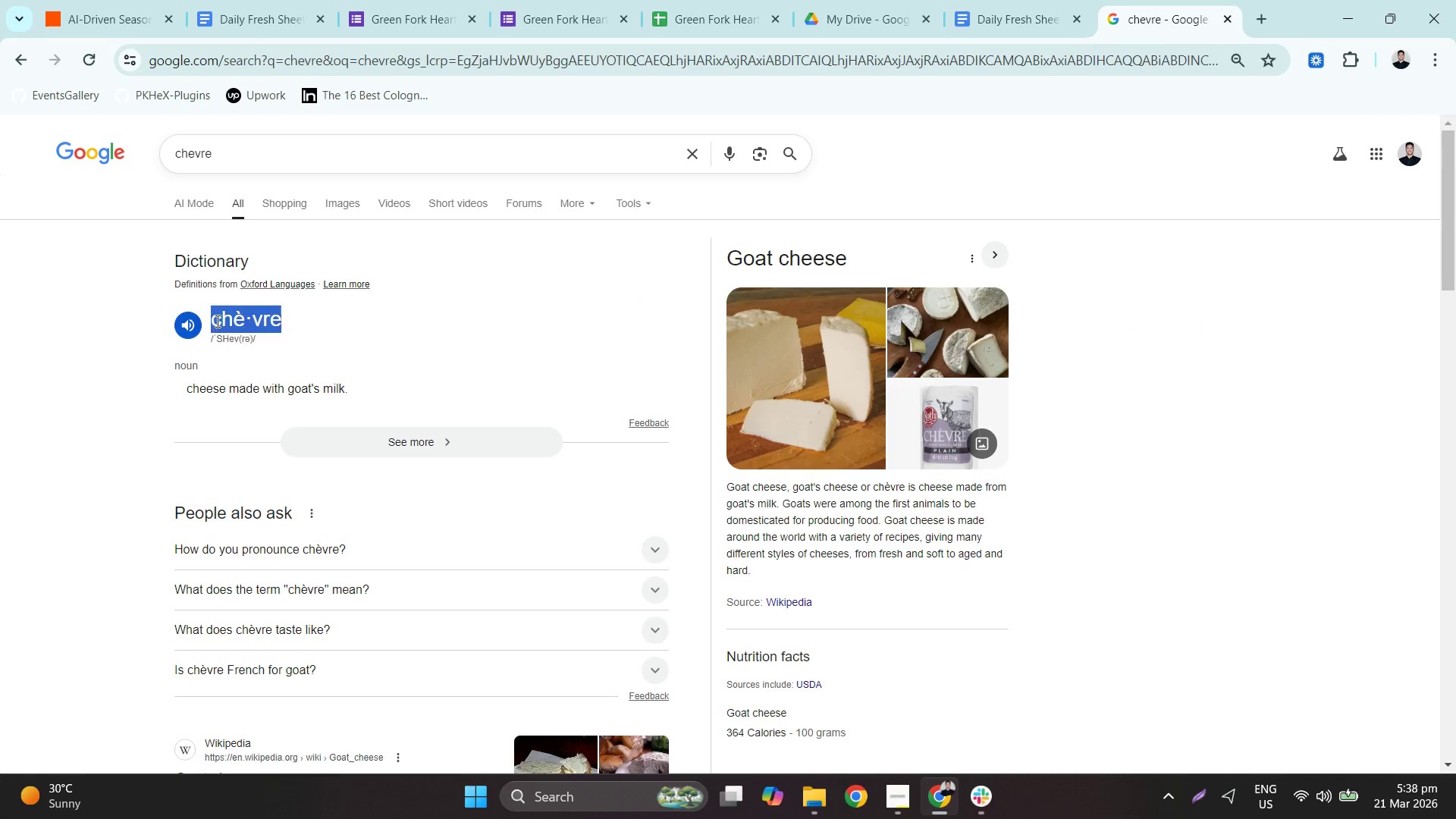 
triple_click([216, 321])
 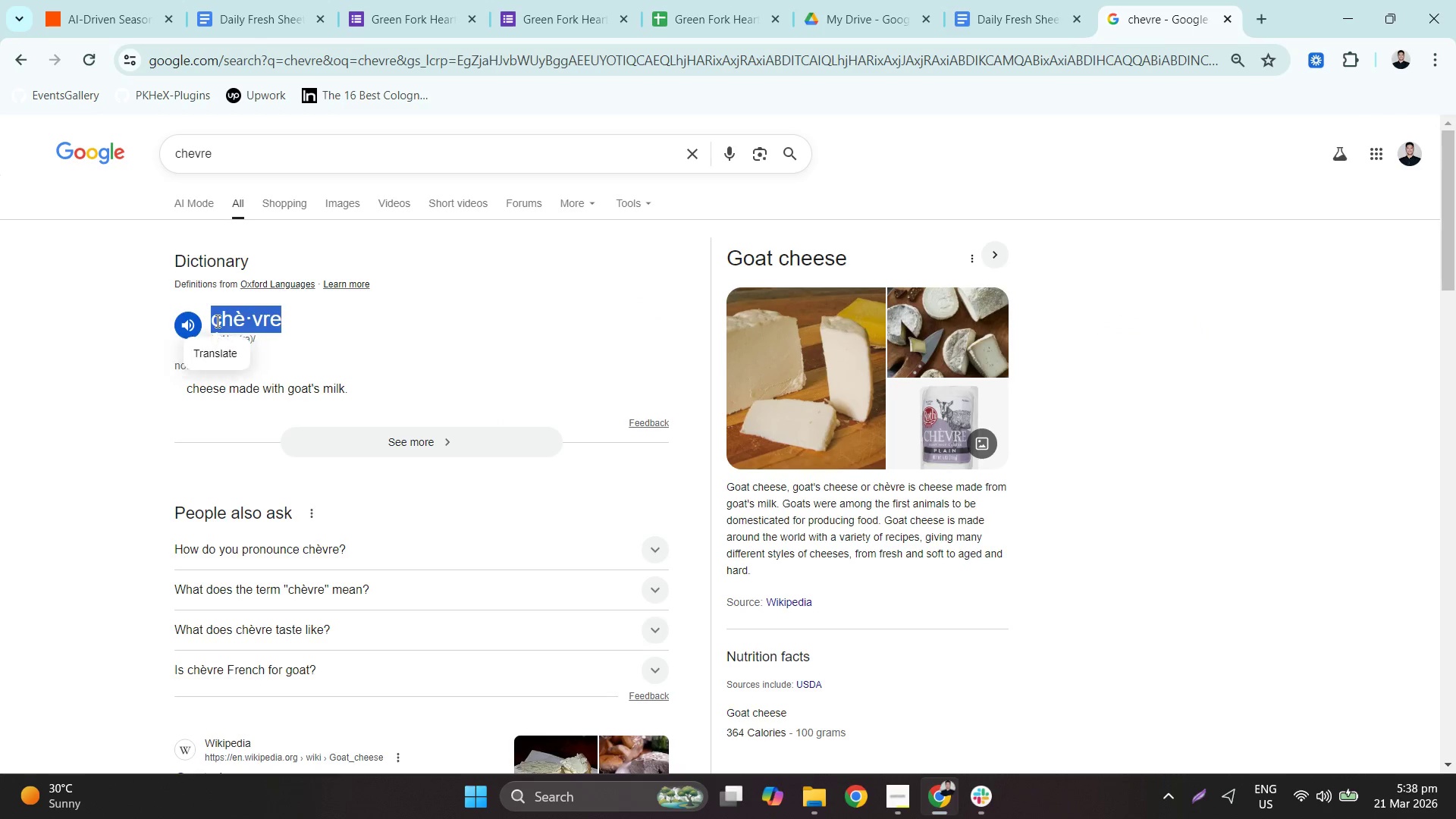 
key(Control+ControlLeft)
 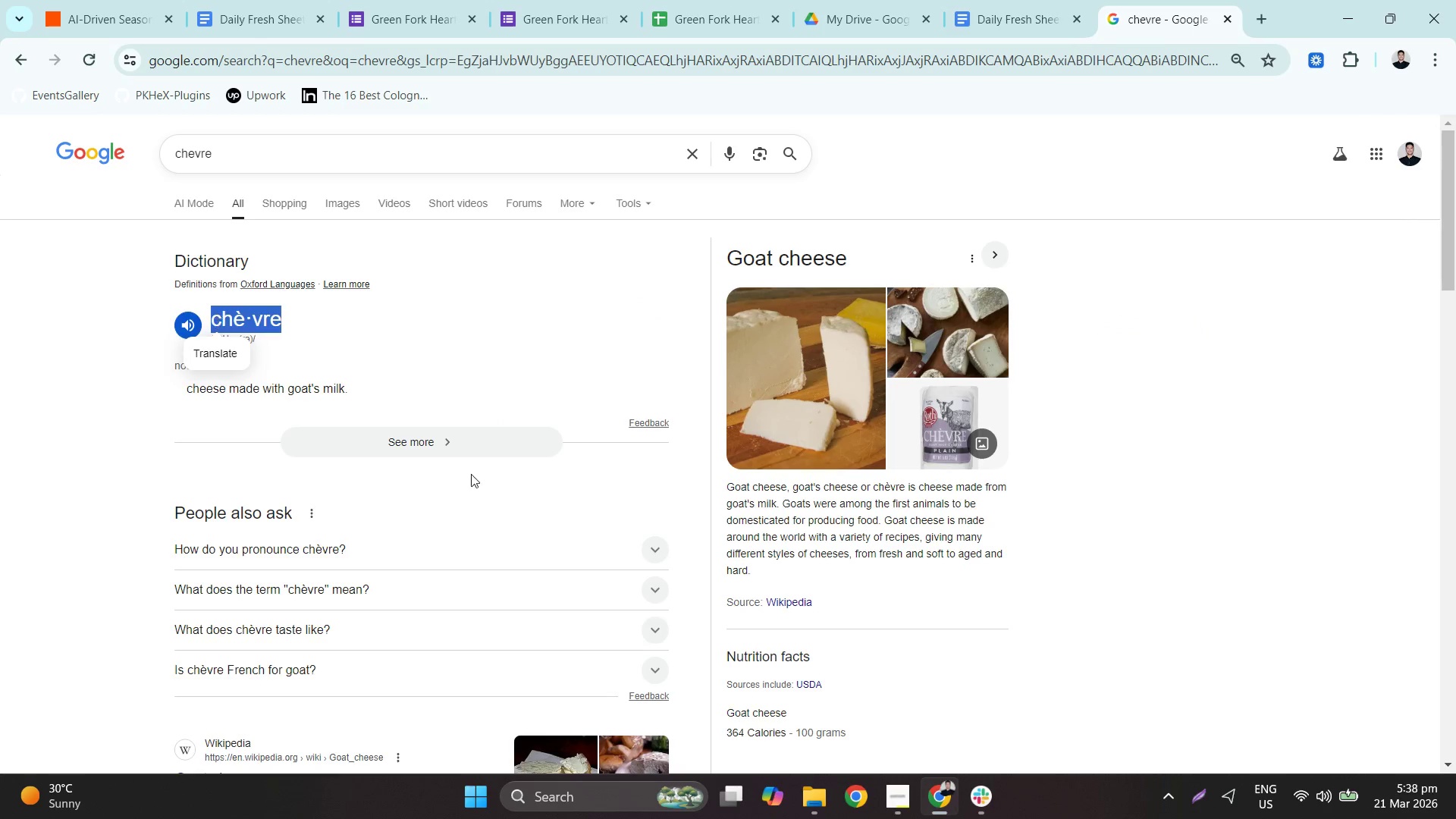 
key(Control+C)
 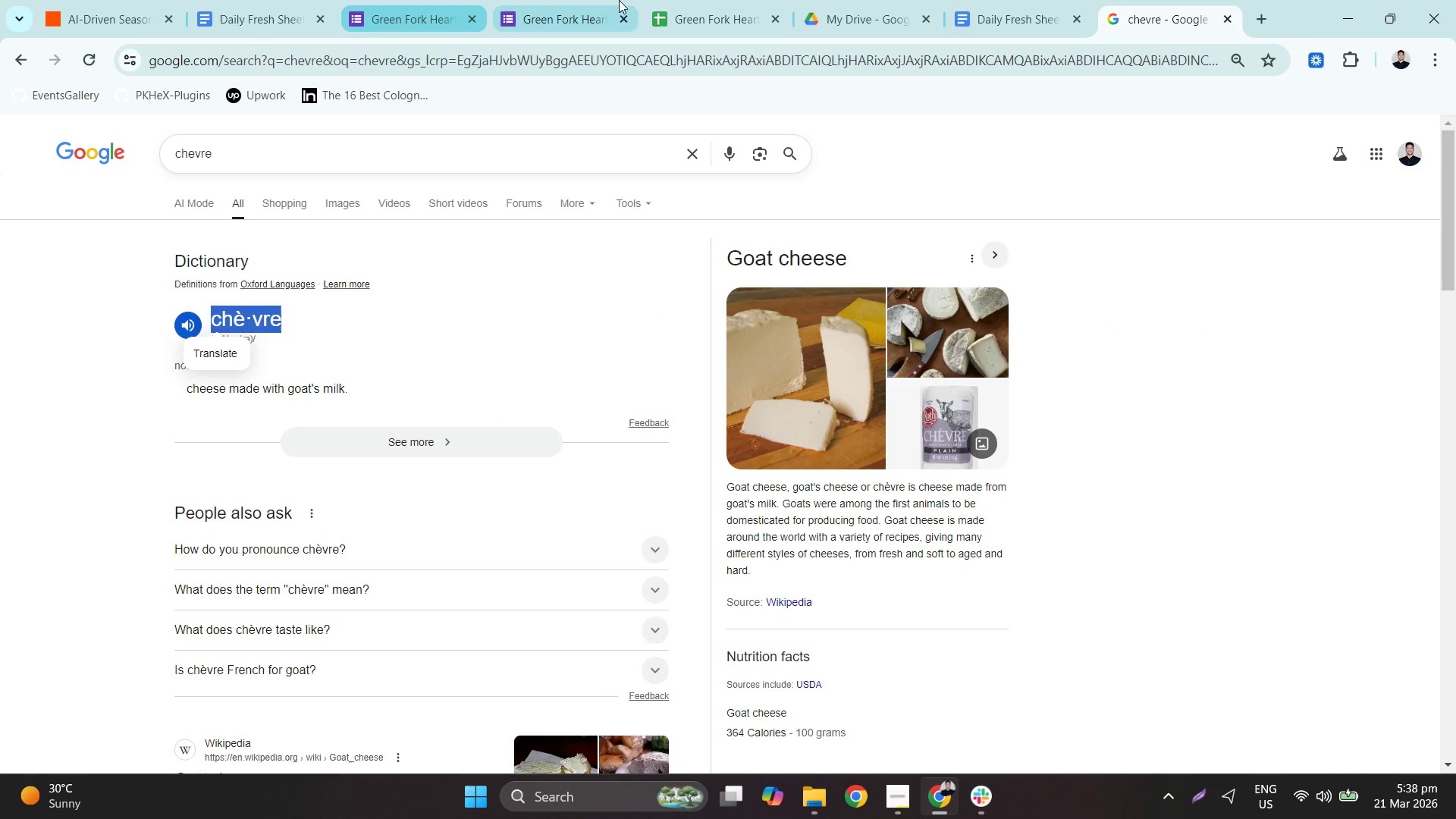 
left_click([696, 0])
 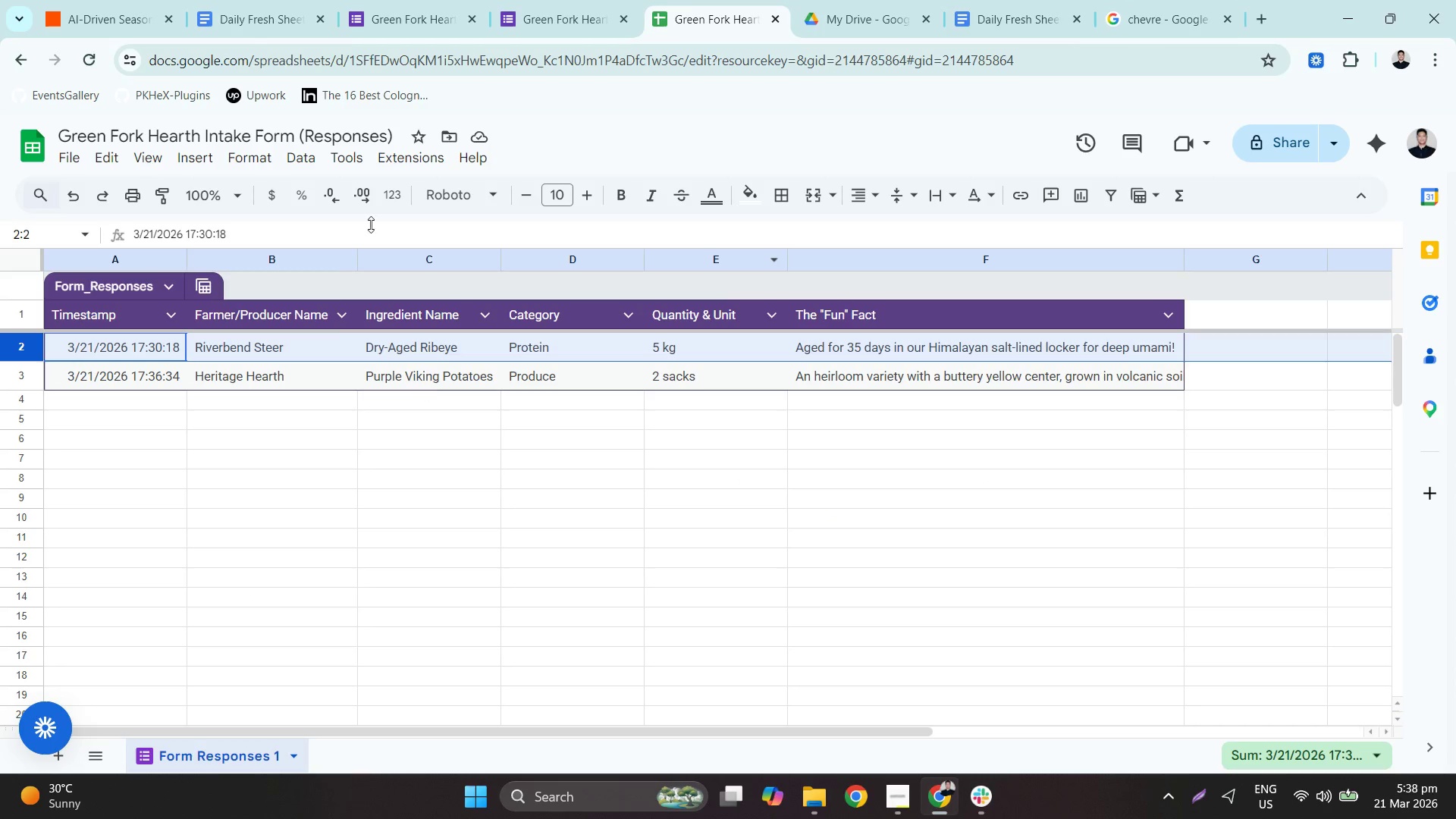 
left_click([252, 0])
 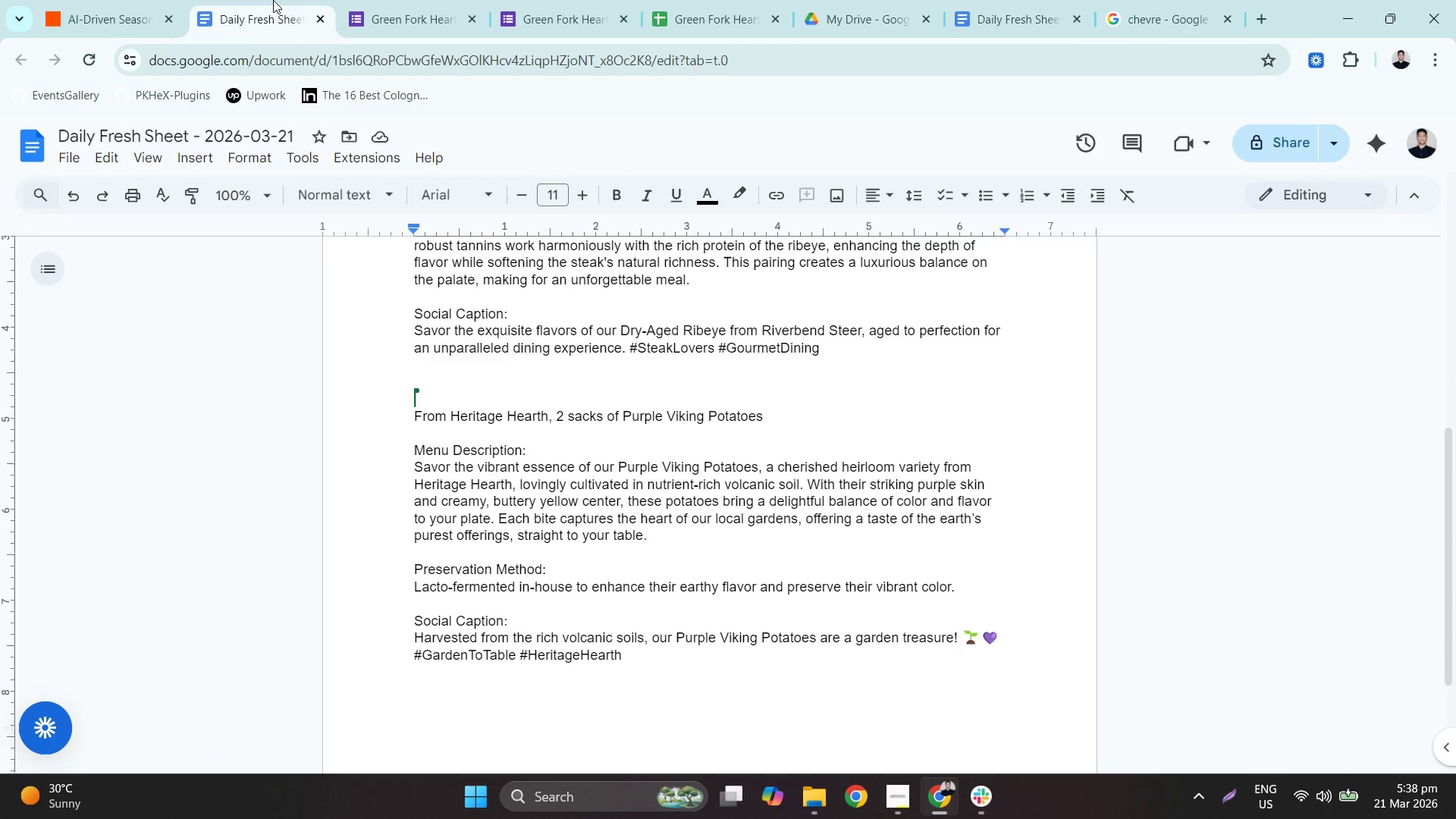 
left_click([362, 0])
 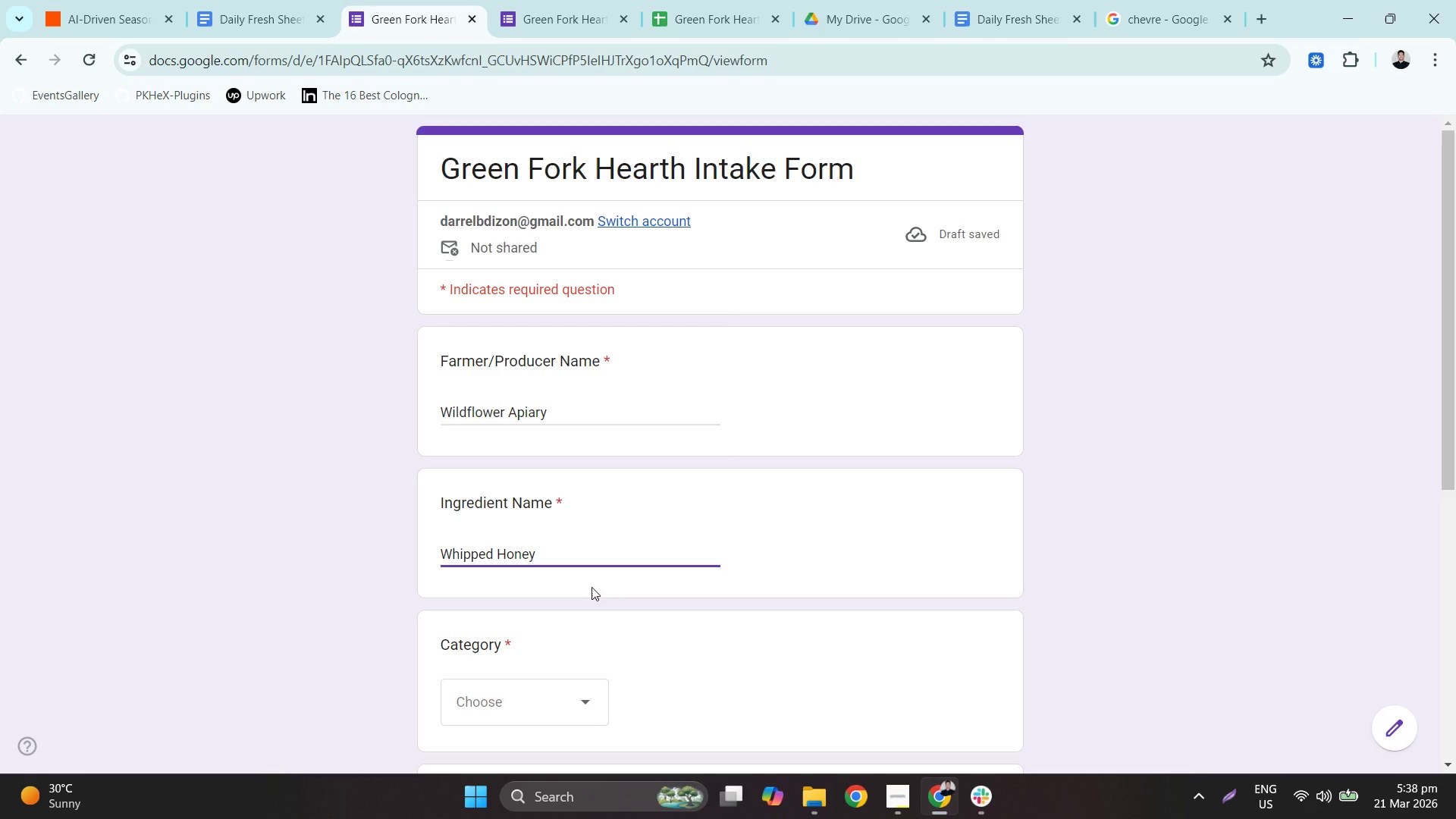 
left_click([571, 557])
 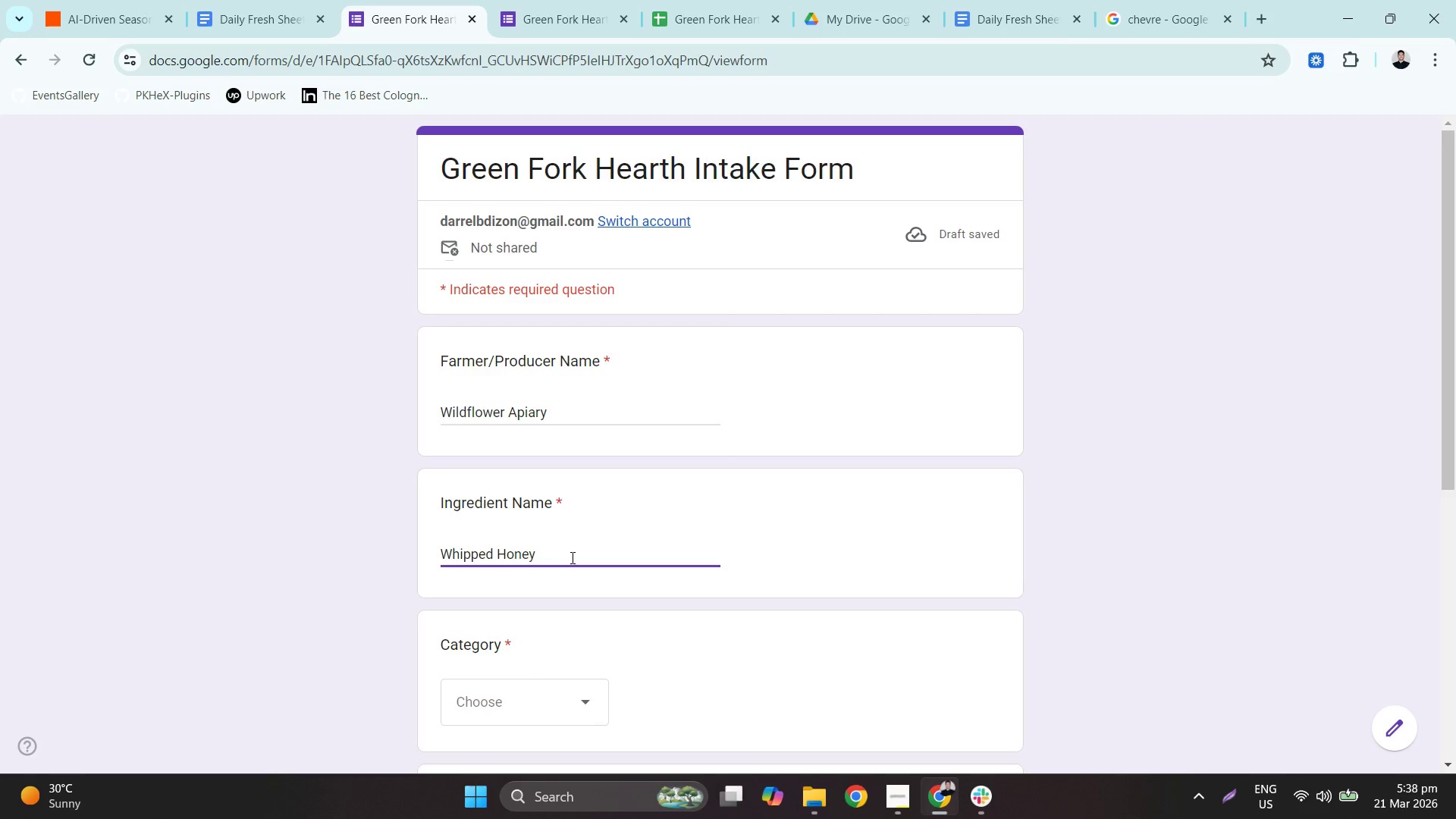 
key(Control+ControlLeft)
 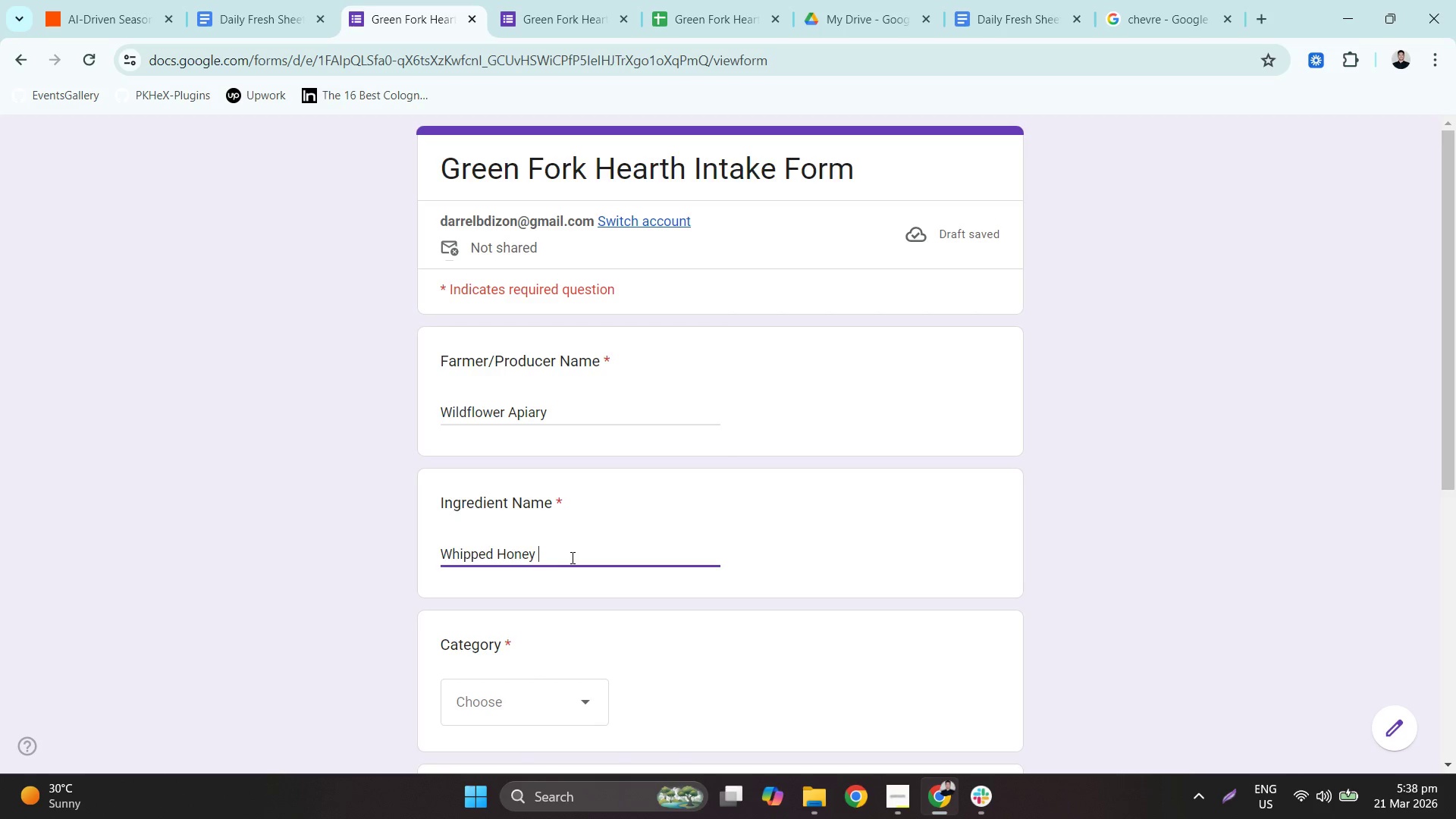 
key(Control+V)
 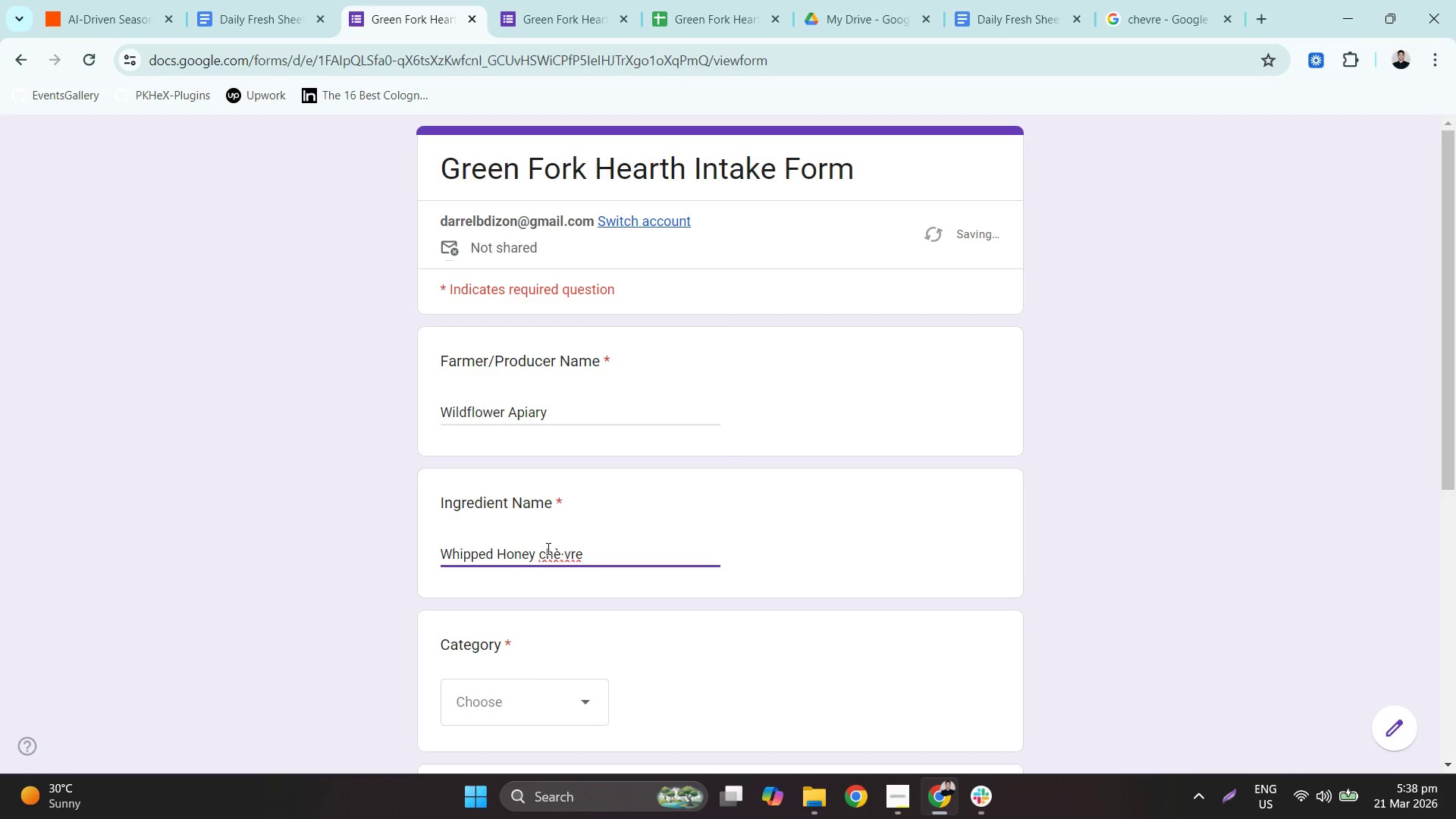 
left_click_drag(start_coordinate=[546, 548], to_coordinate=[541, 548])
 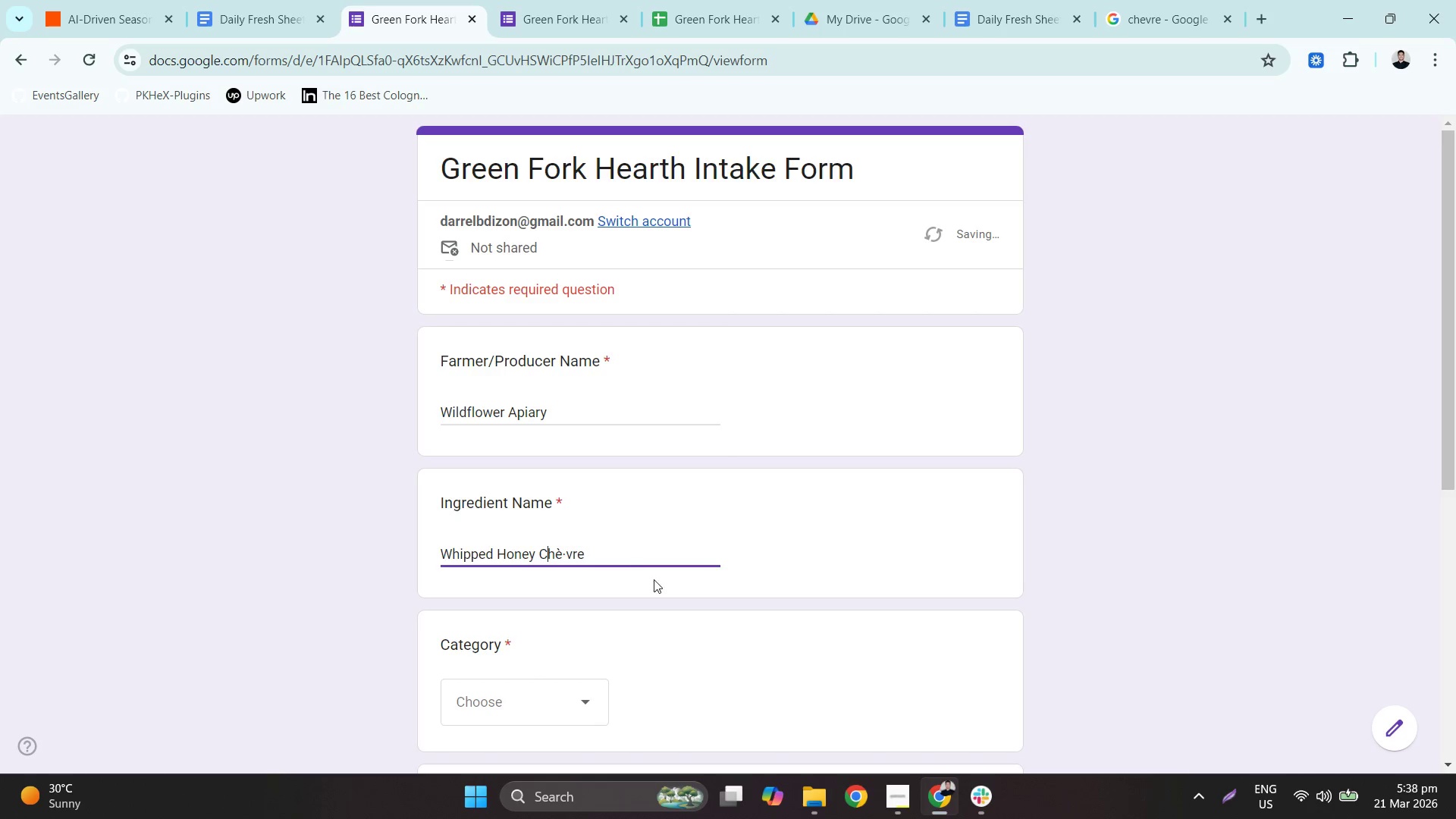 
key(Shift+ShiftLeft)
 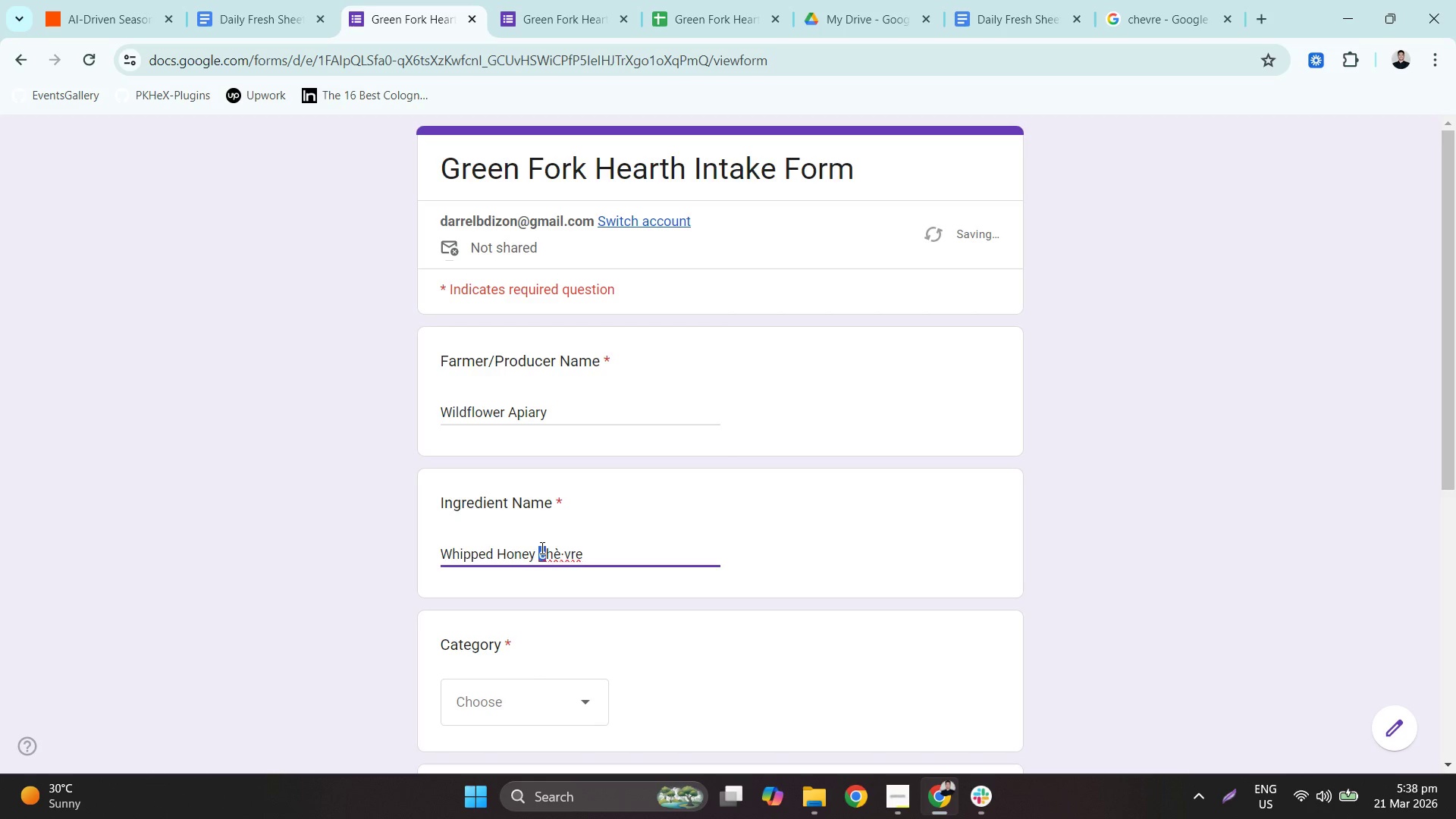 
key(Shift+C)
 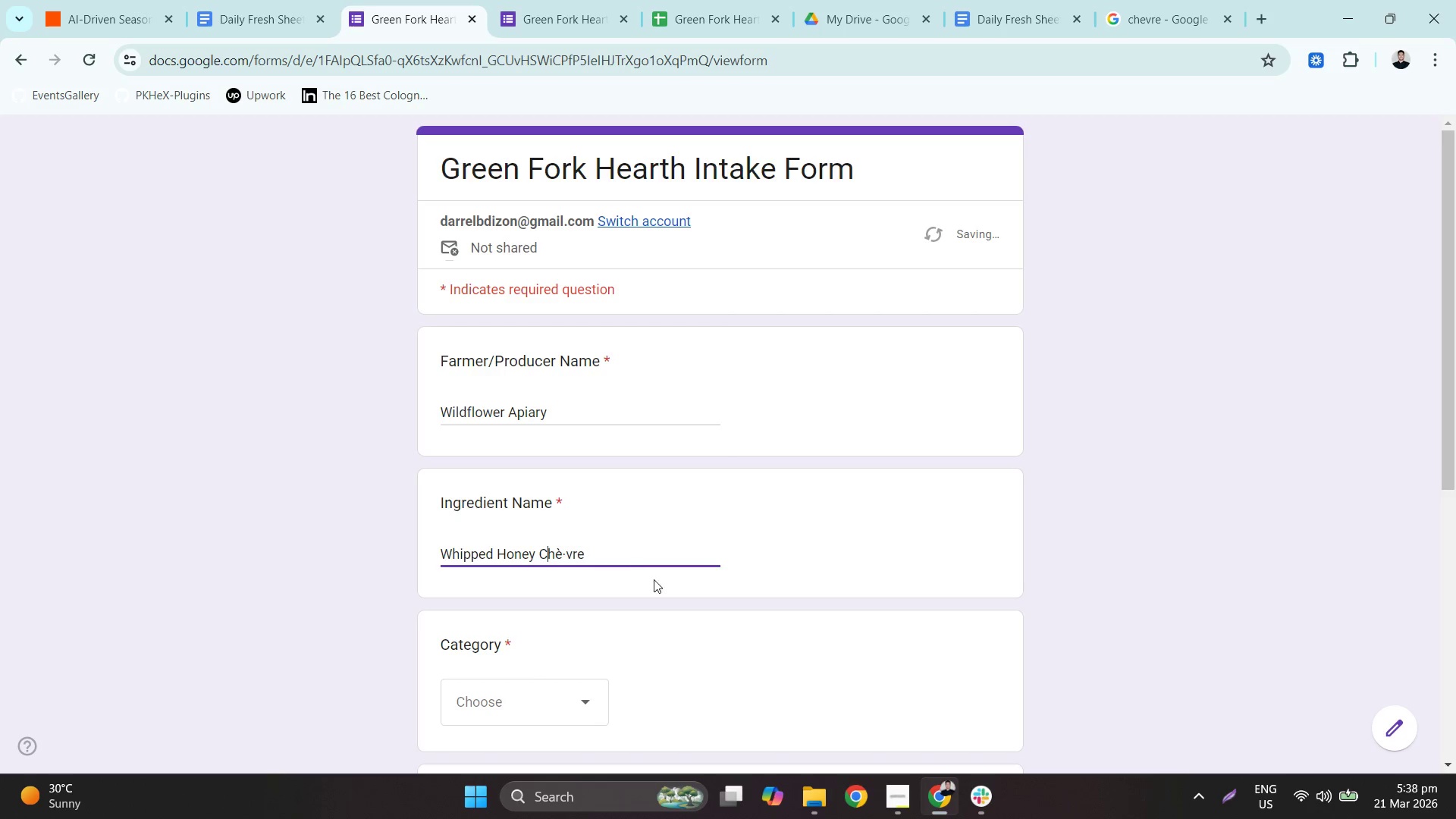 
scroll: coordinate [654, 578], scroll_direction: down, amount: 2.0
 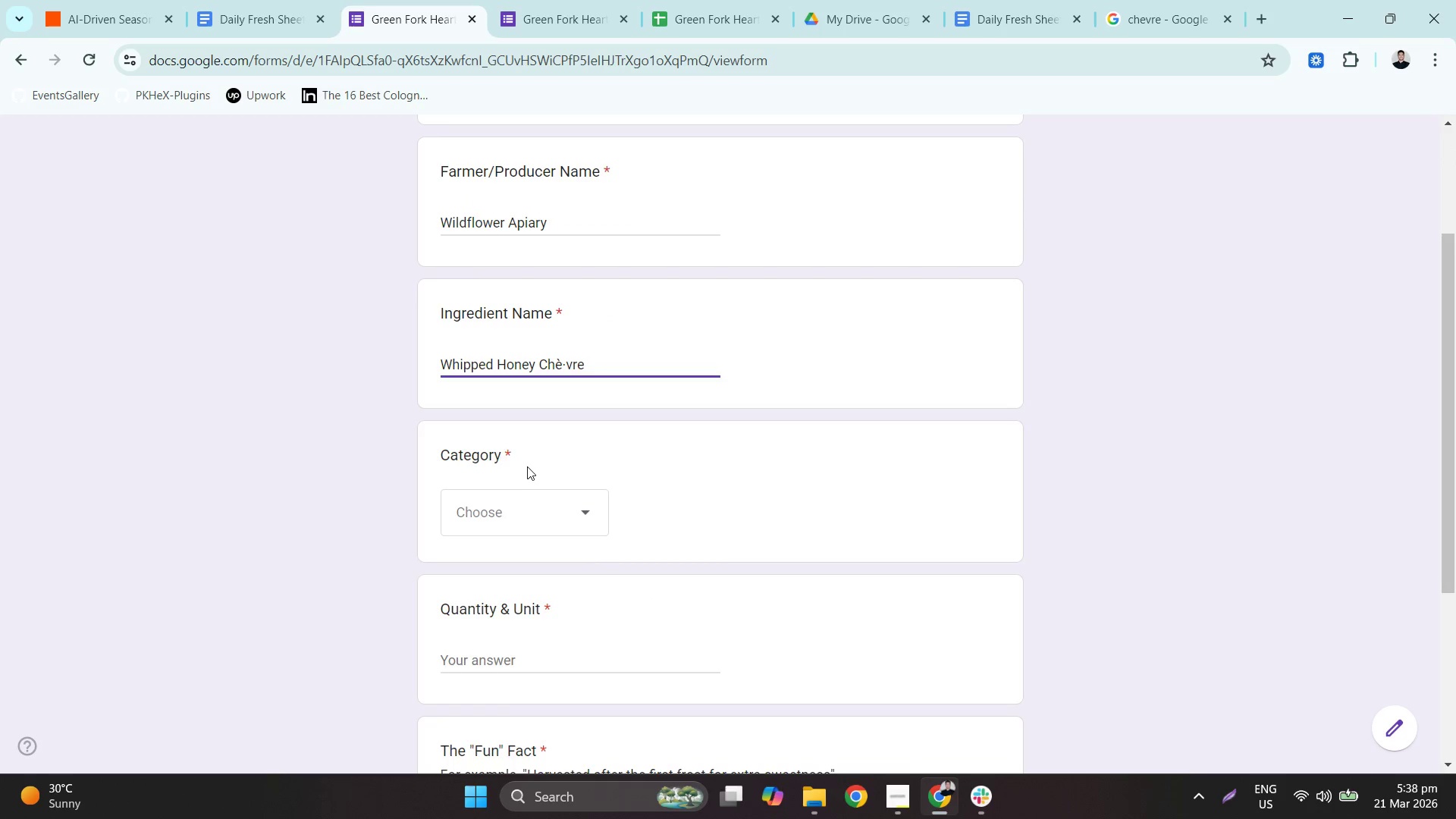 
double_click([534, 490])
 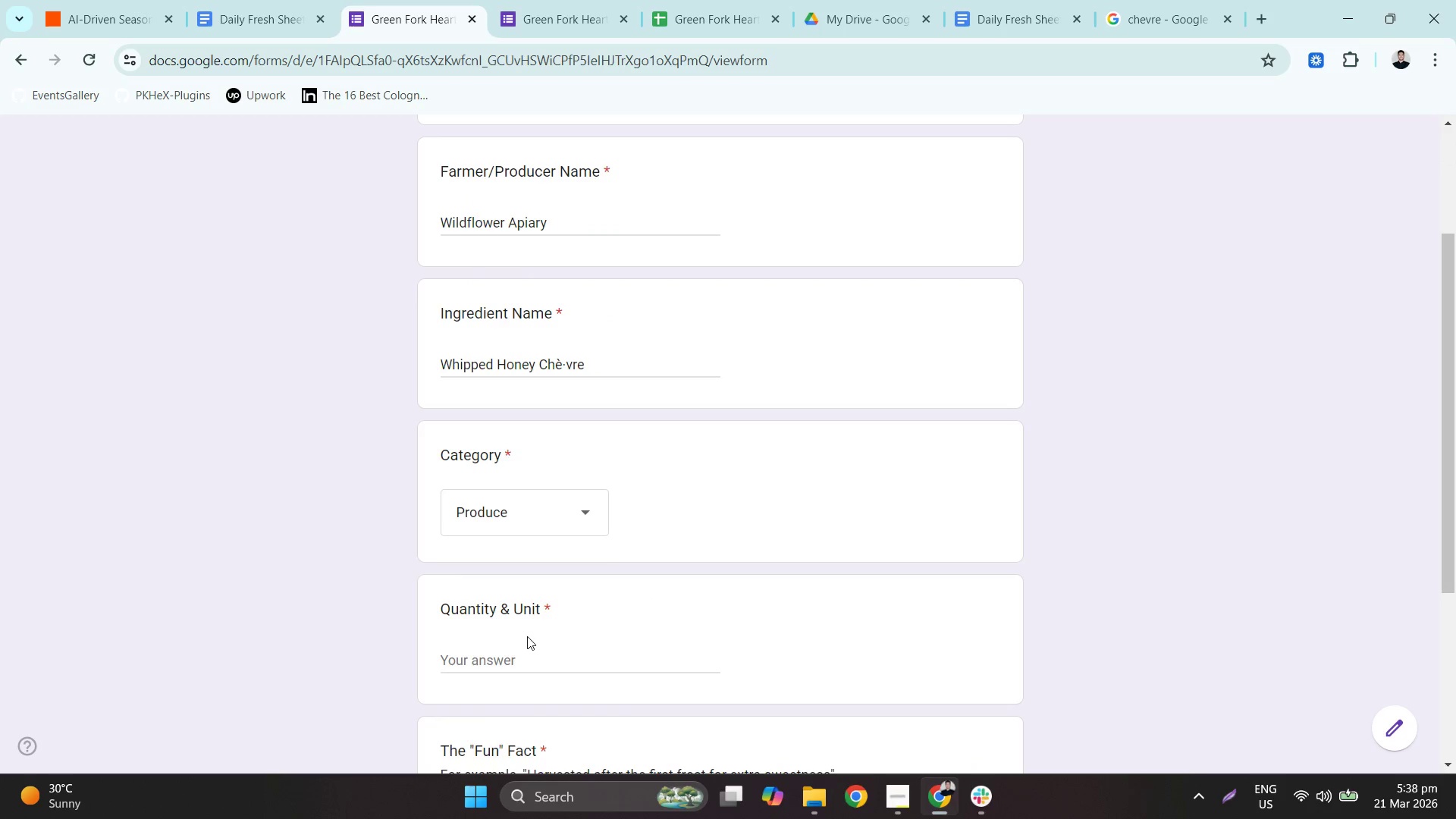 
scroll: coordinate [650, 619], scroll_direction: down, amount: 3.0
 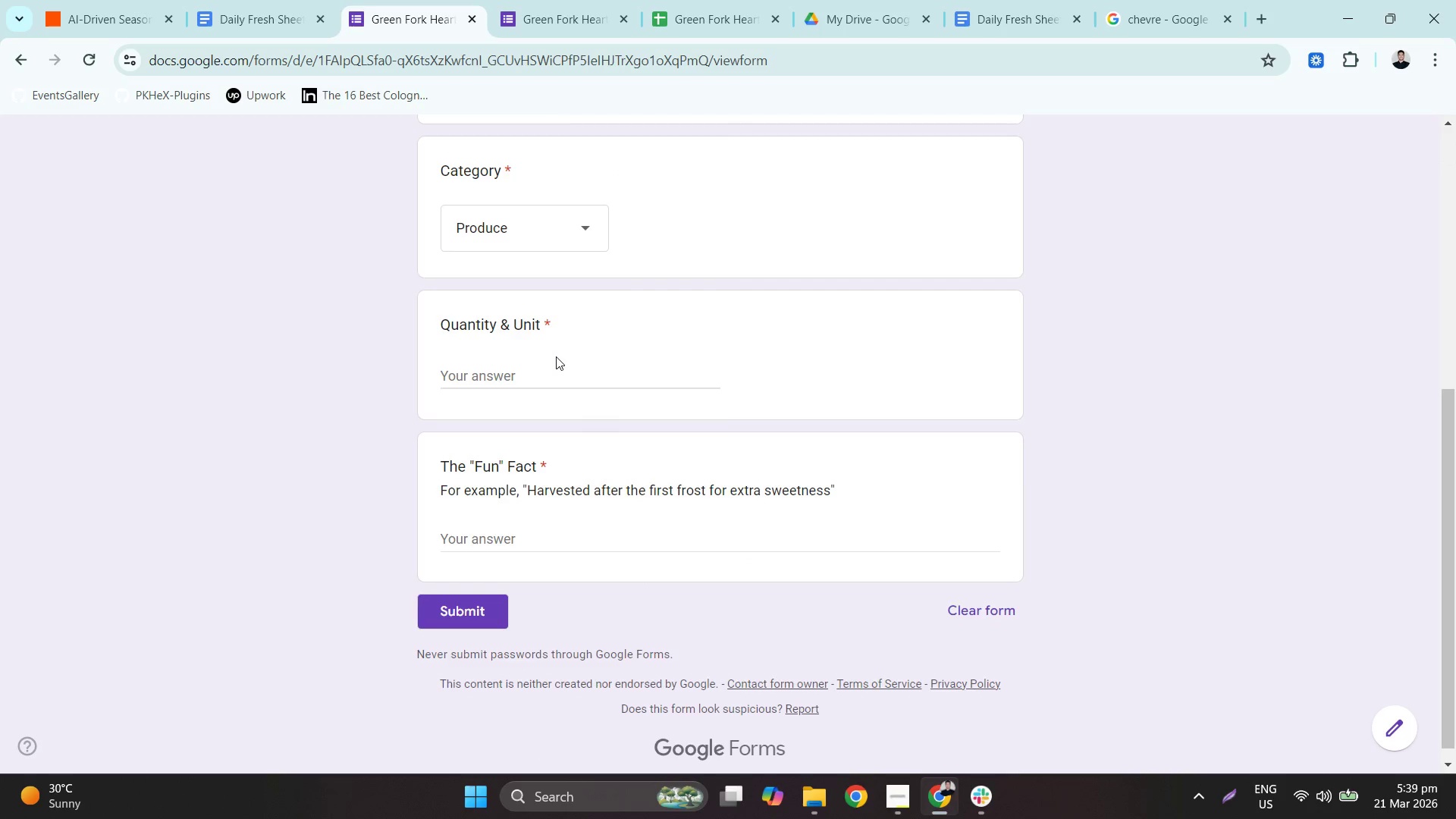 
left_click([557, 369])
 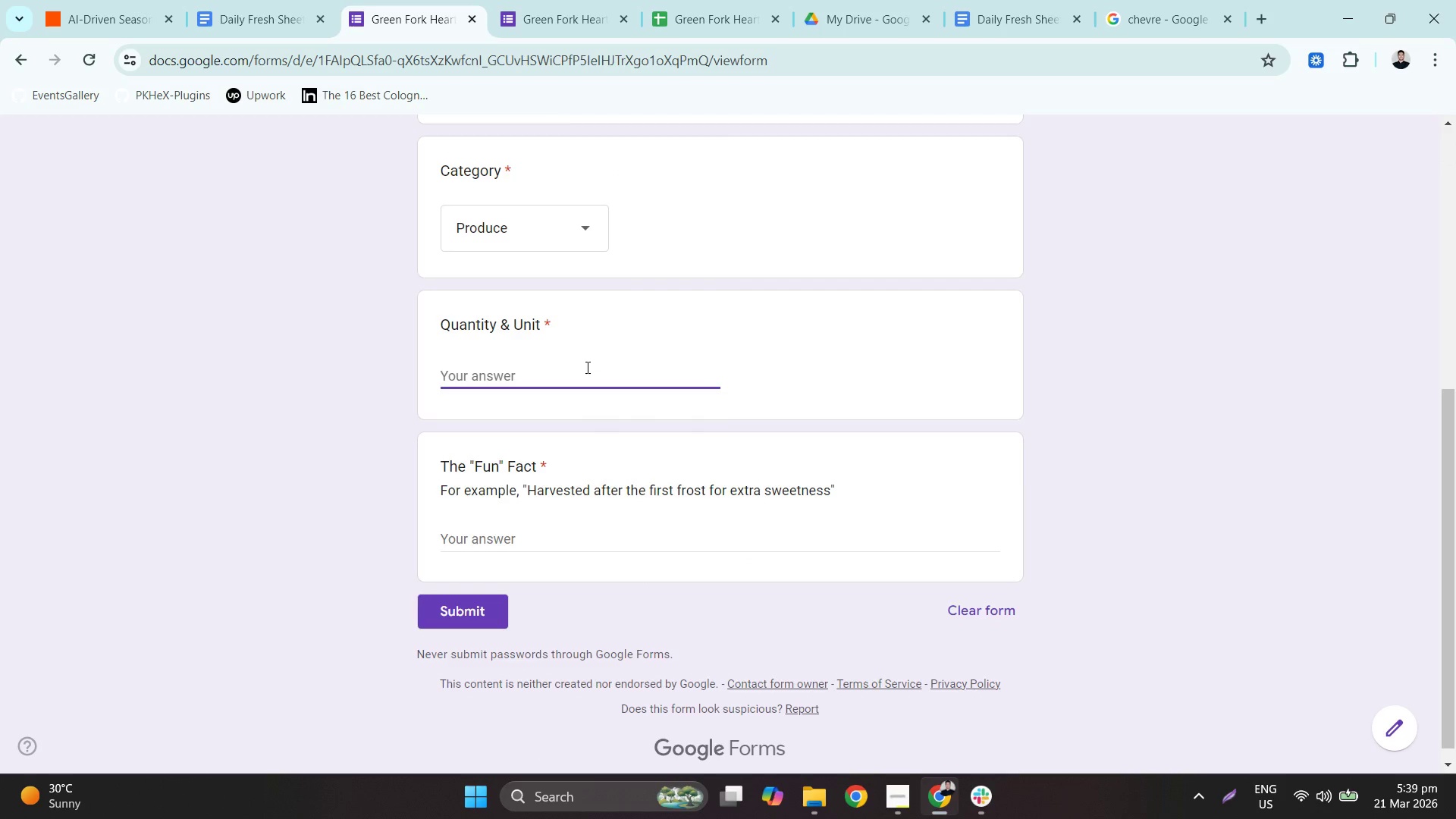 
left_click([1142, 0])
 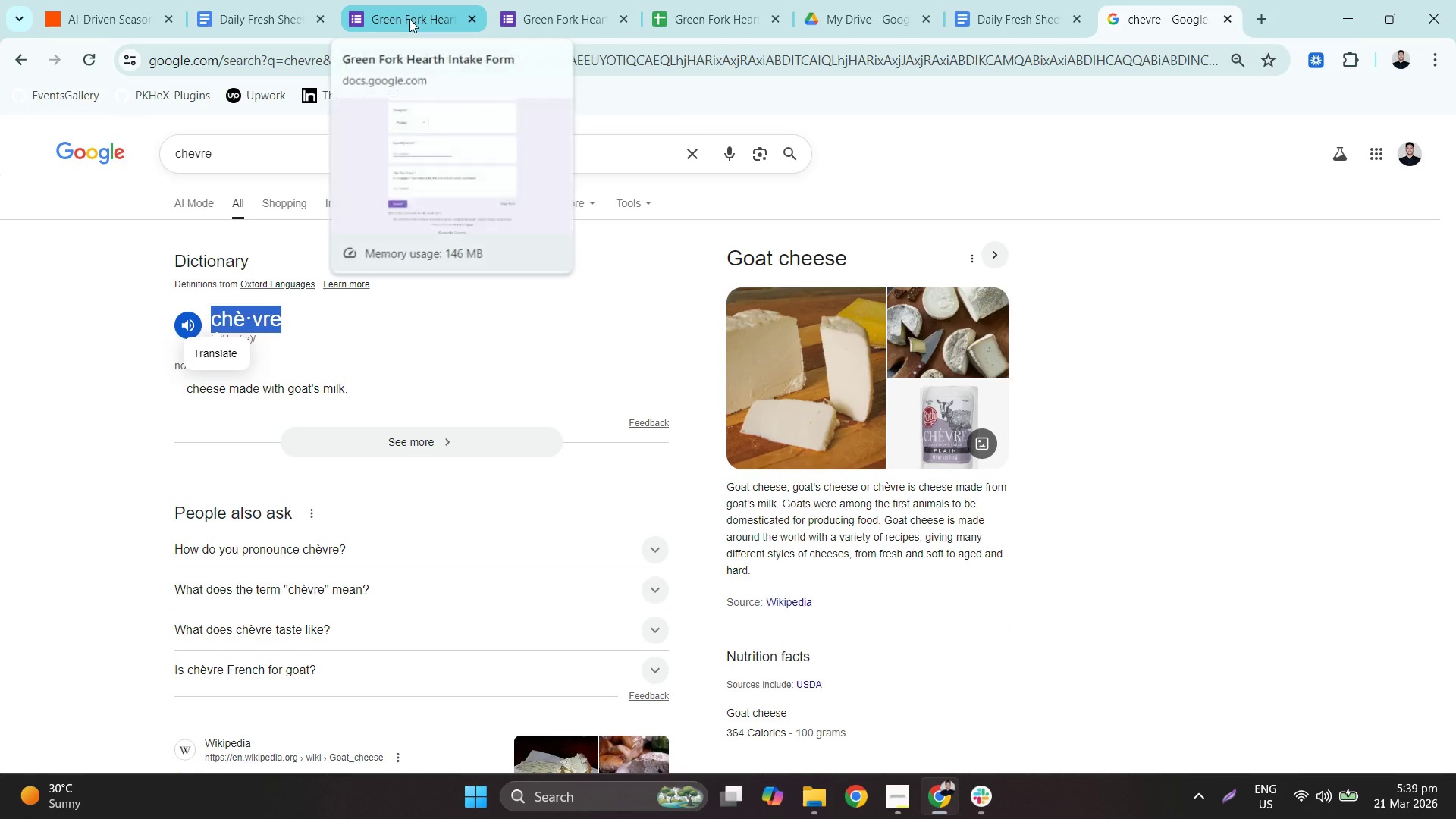 
left_click([443, 0])
 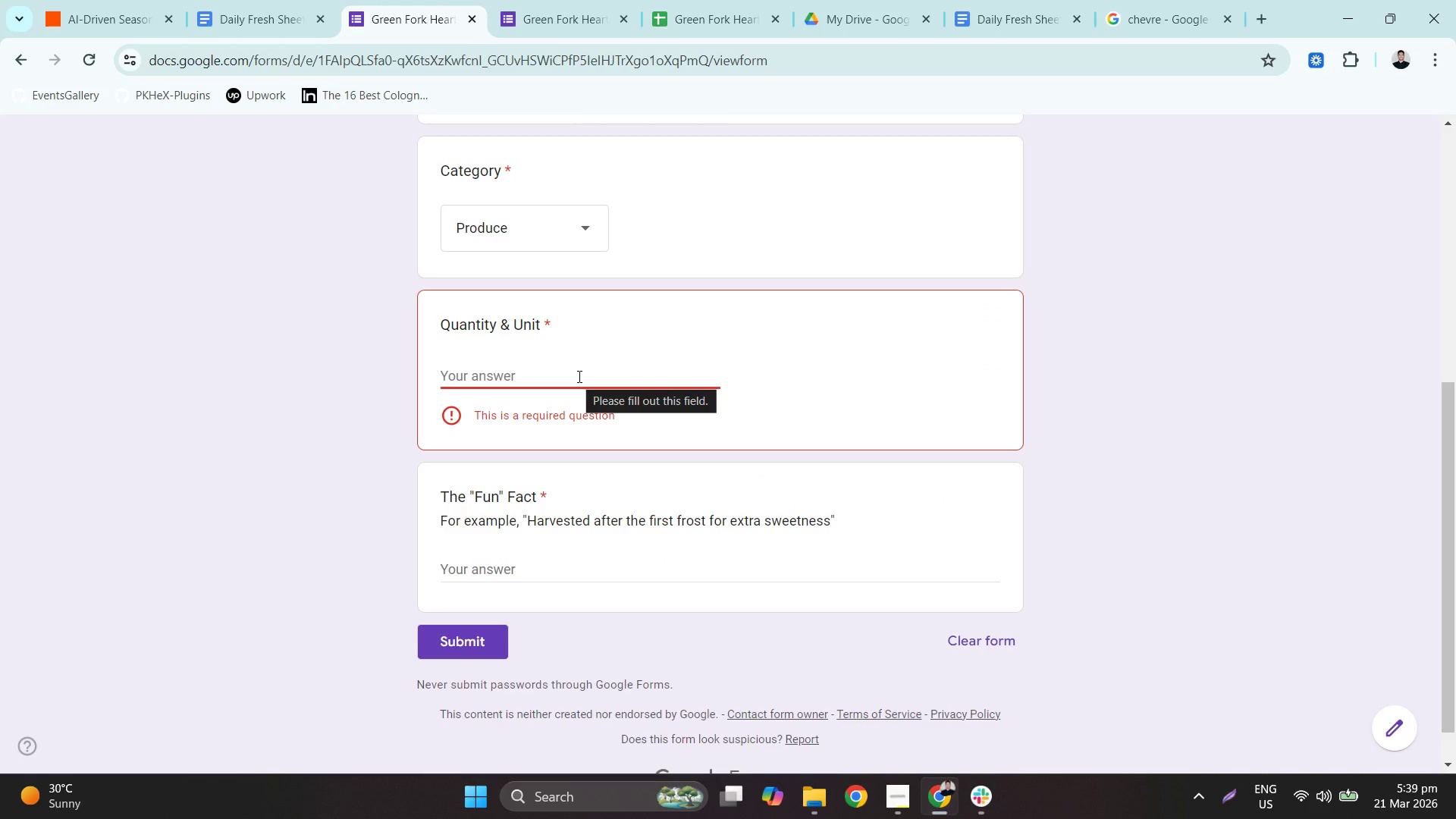 
wait(6.42)
 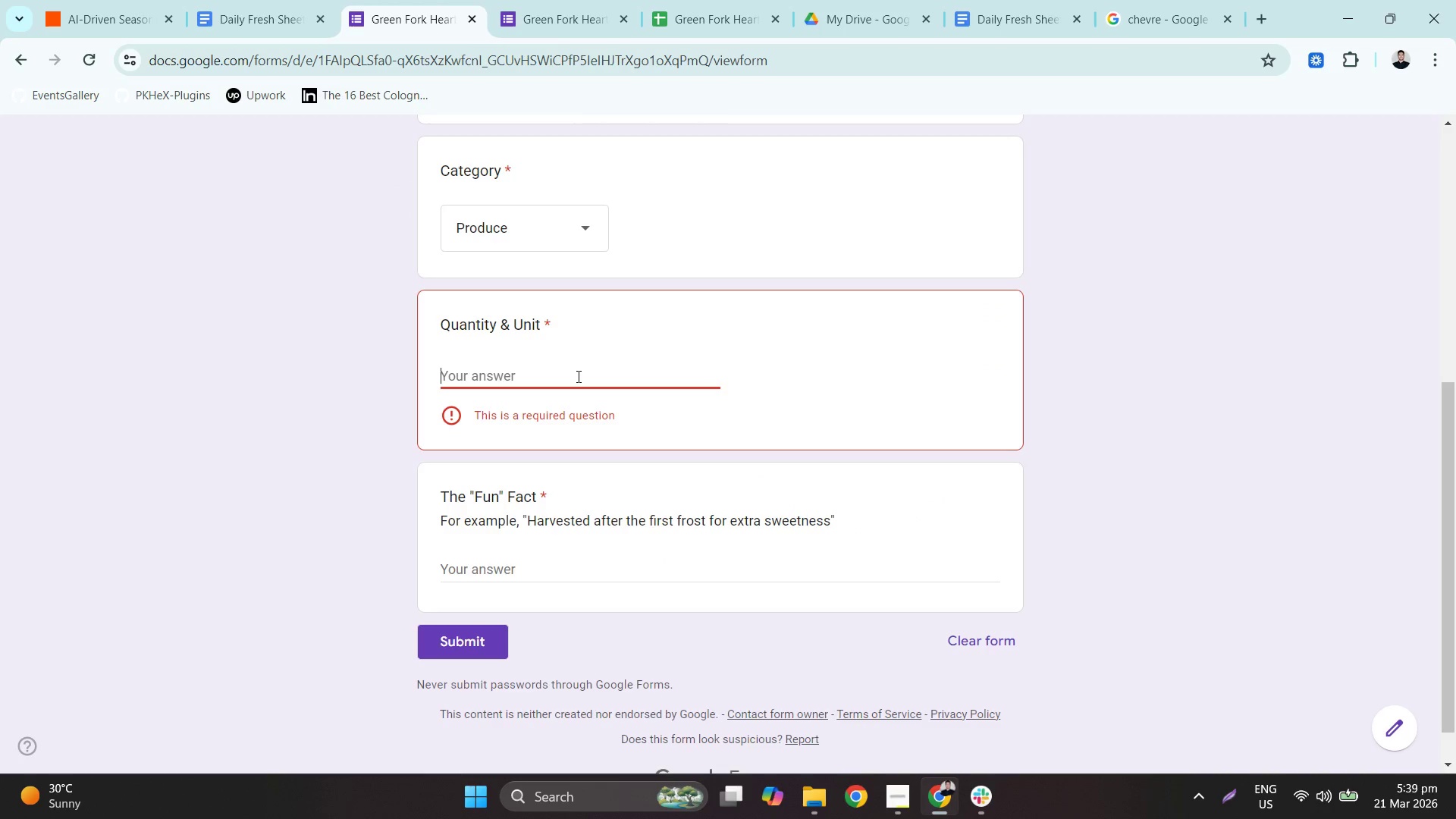 
type(8 )
key(Backspace)
key(Backspace)
type(4 oz)
 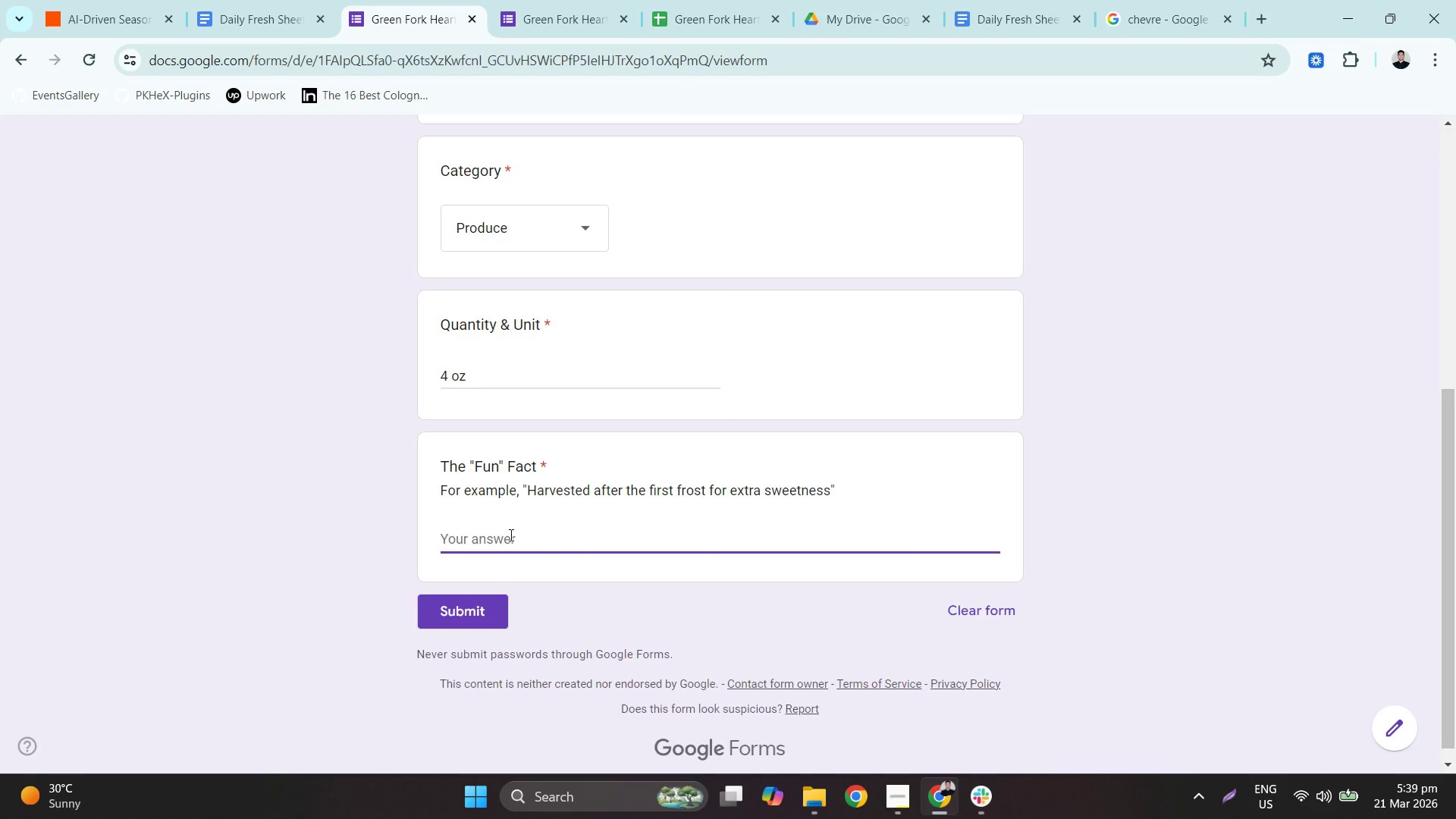 
type(Teh goats grazed on wild an)
key(Backspace)
key(Backspace)
type(lavender and clover fields all h)
key(Backspace)
key(Backspace)
type(lds all throg)
key(Backspace)
type(ugh spring)
 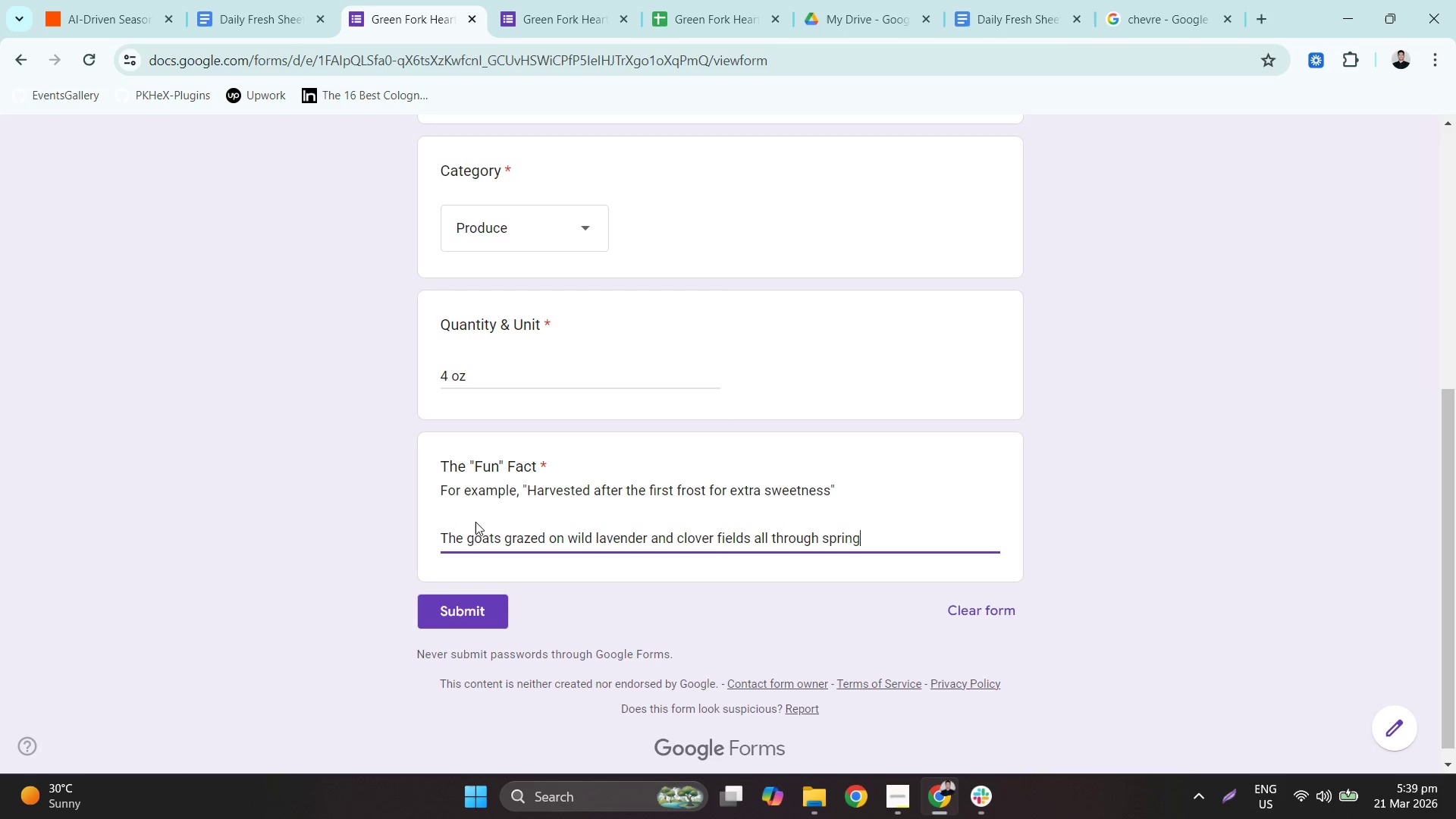 
key(Shift+ShiftLeft)
 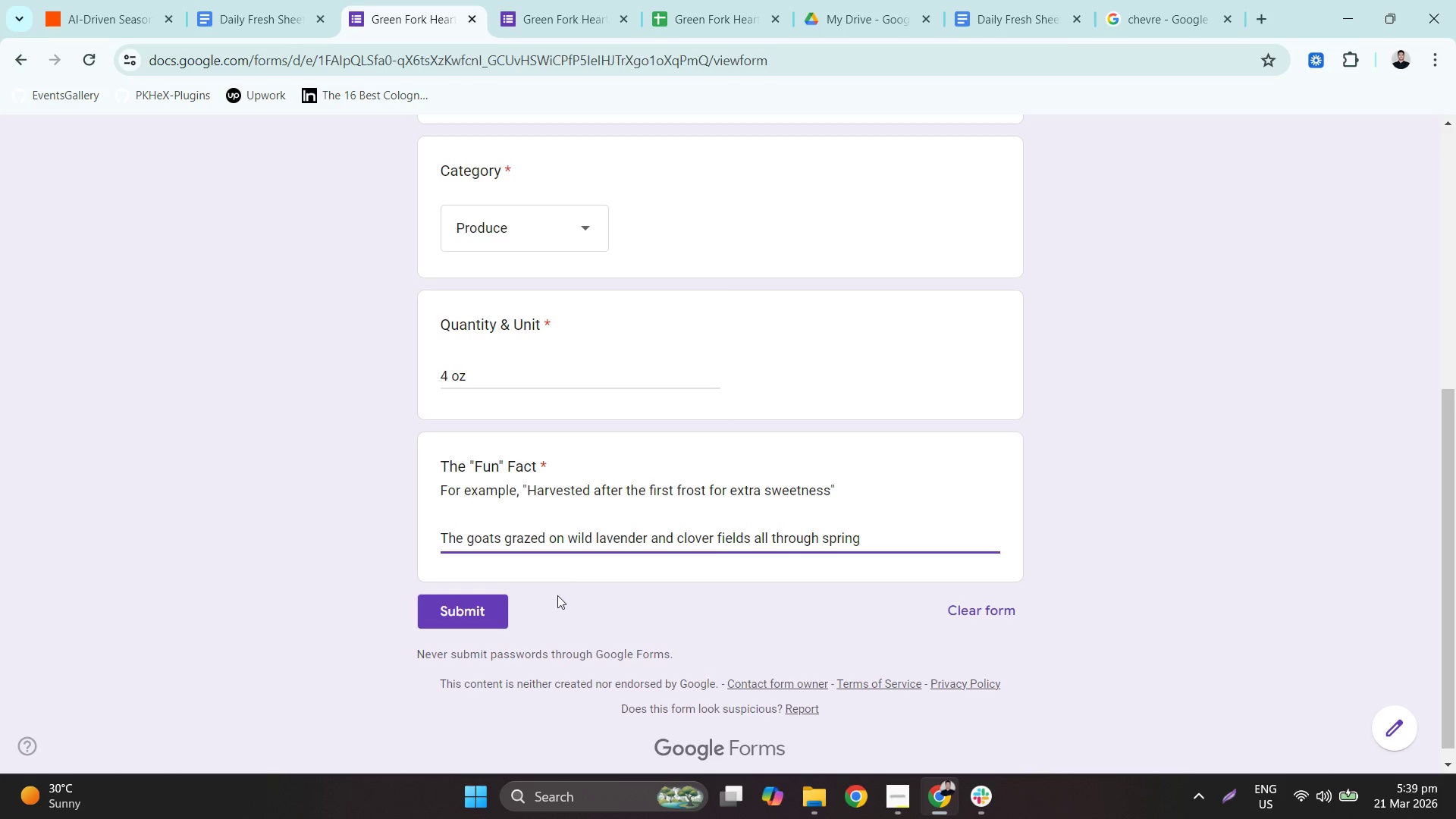 
key(Shift+1)
 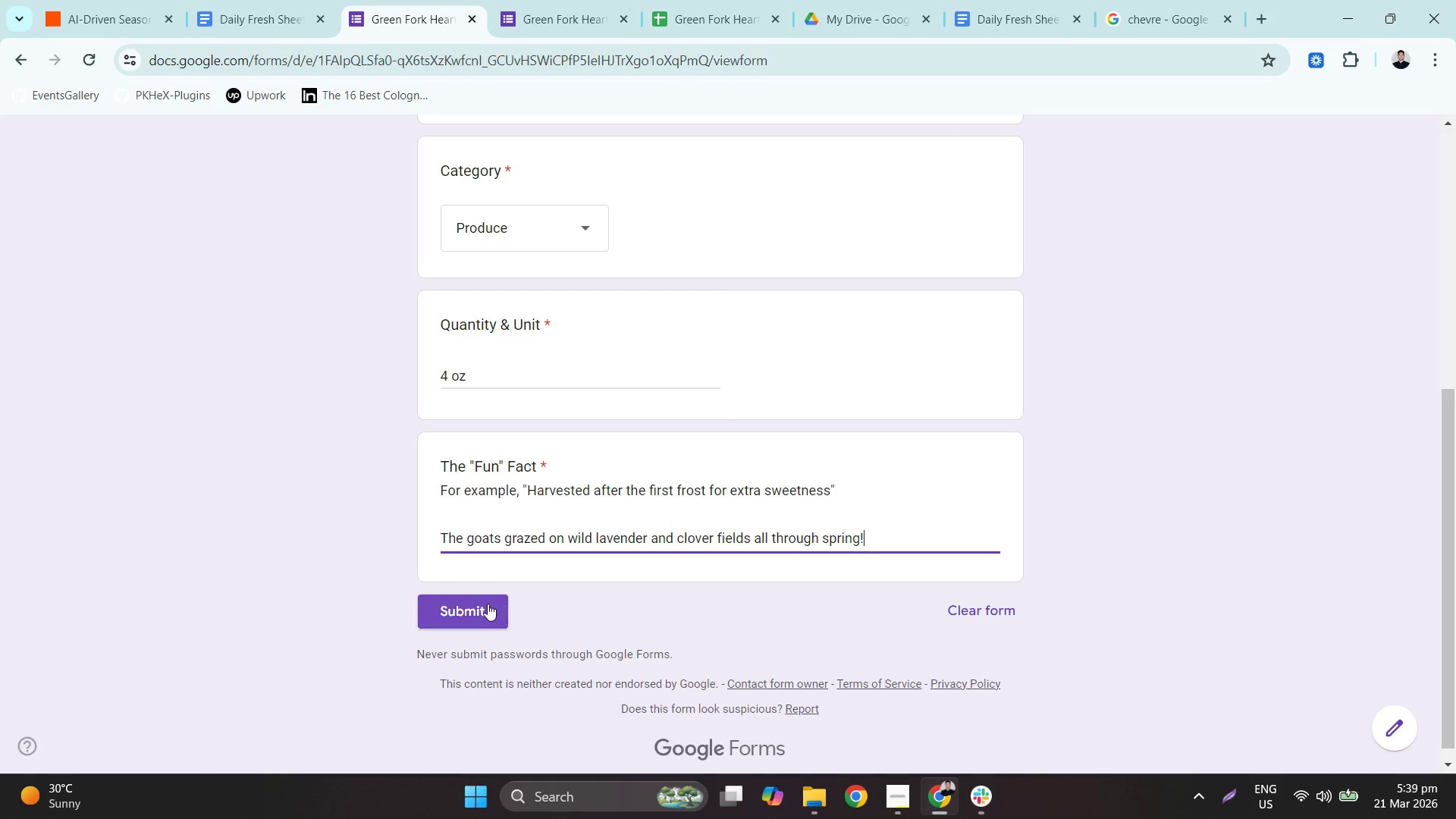 
left_click([488, 604])
 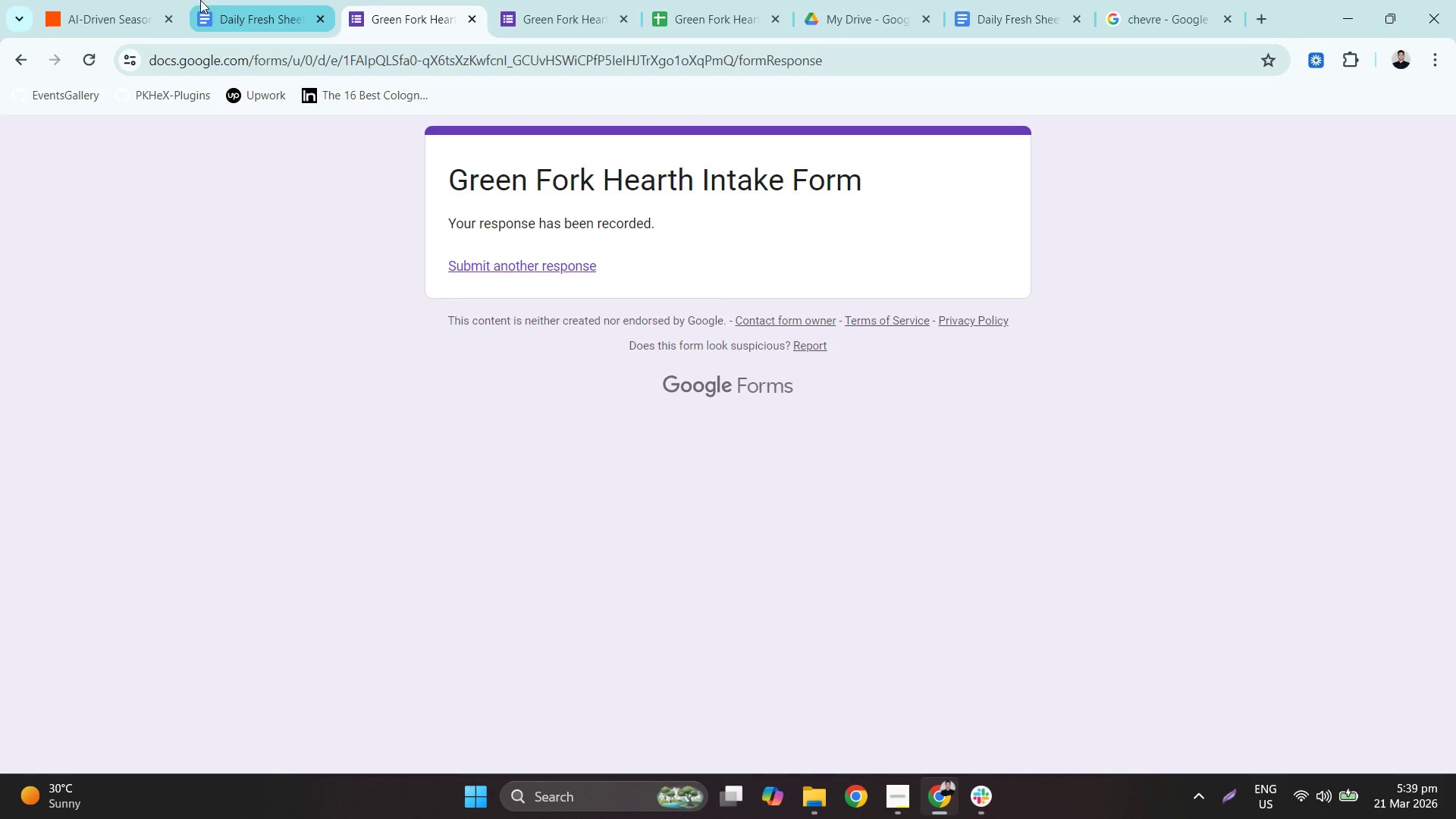 
double_click([149, 0])
 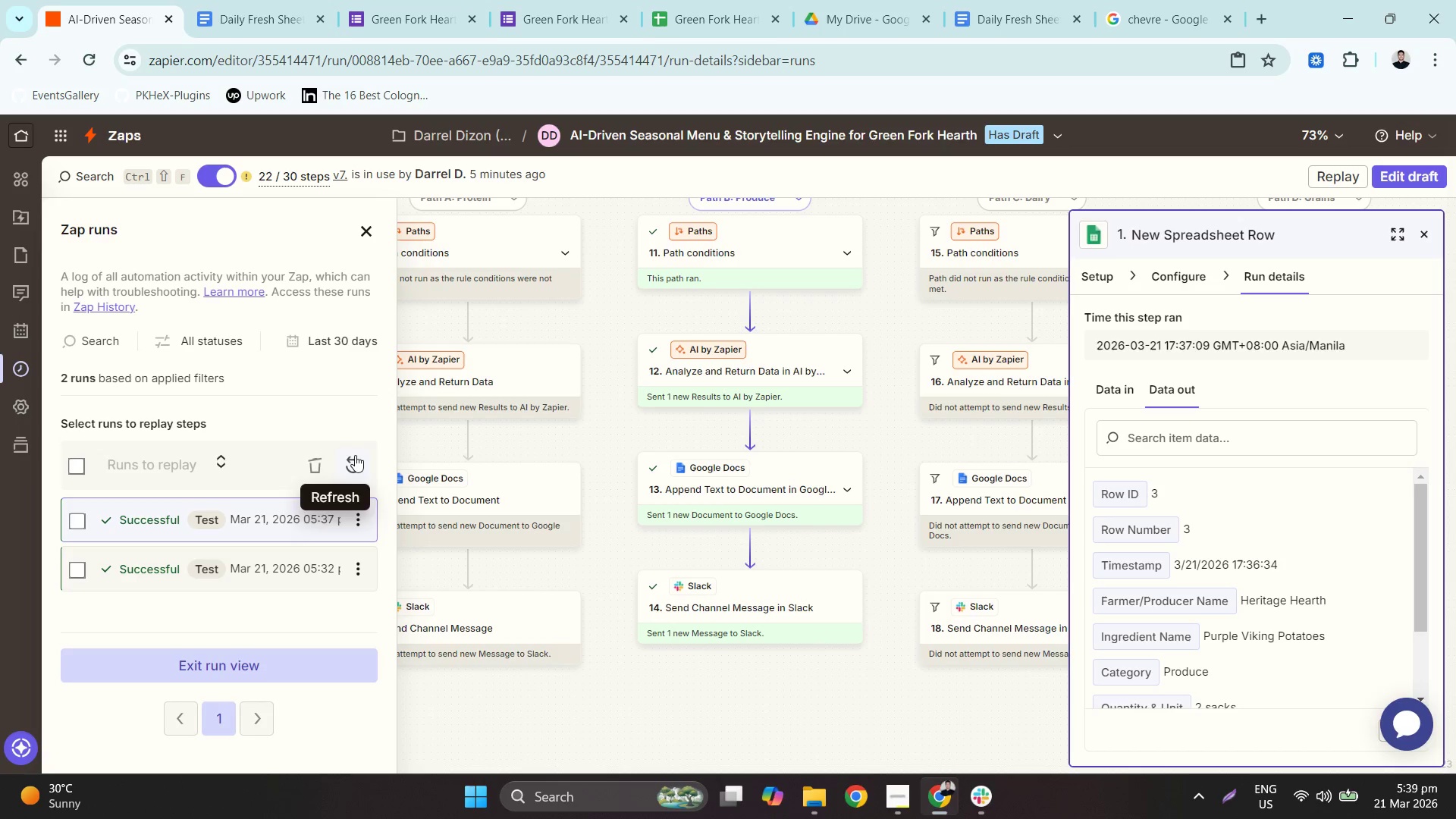 
left_click([366, 236])
 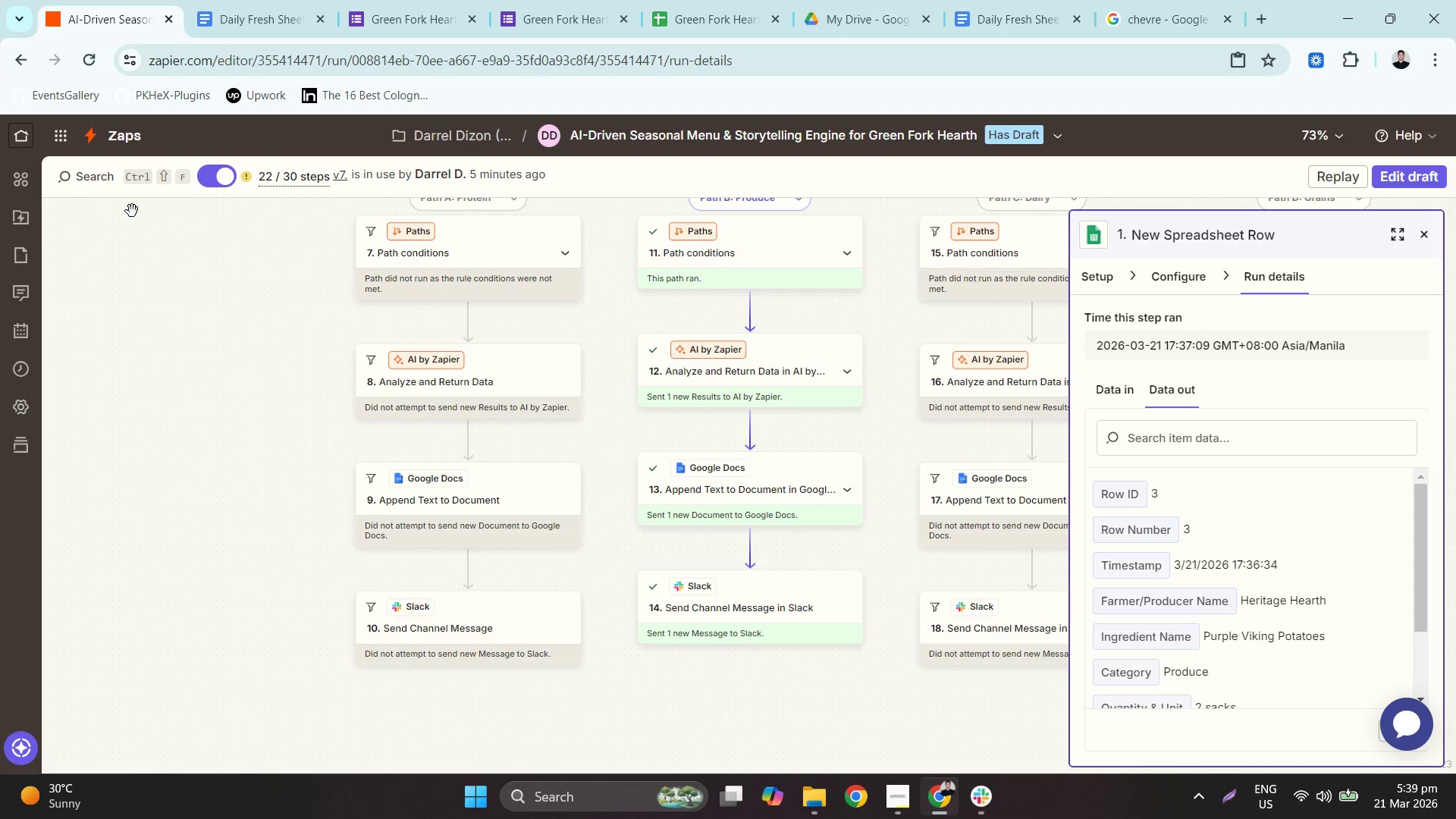 
mouse_move([28, 274])
 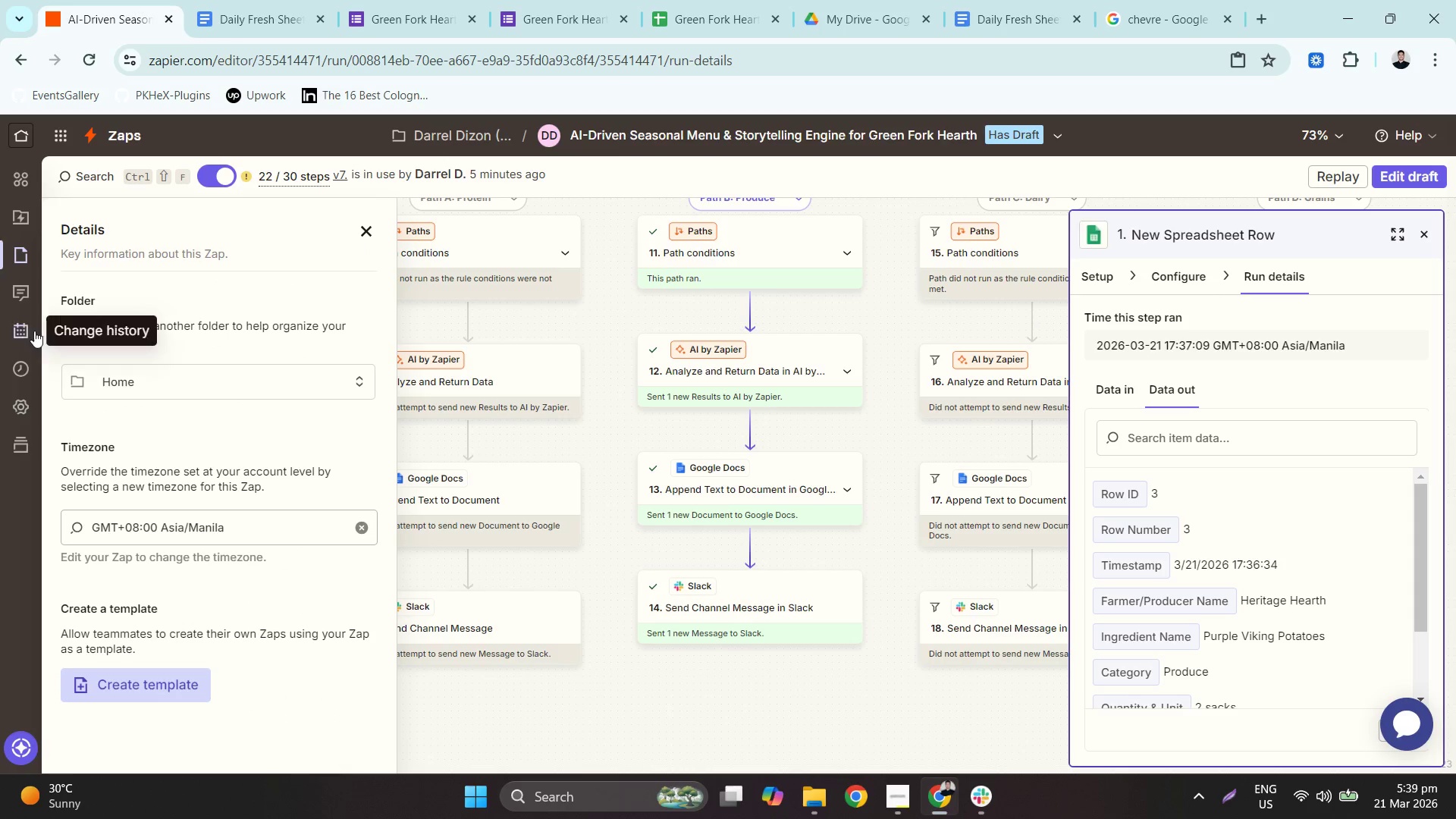 
double_click([16, 373])
 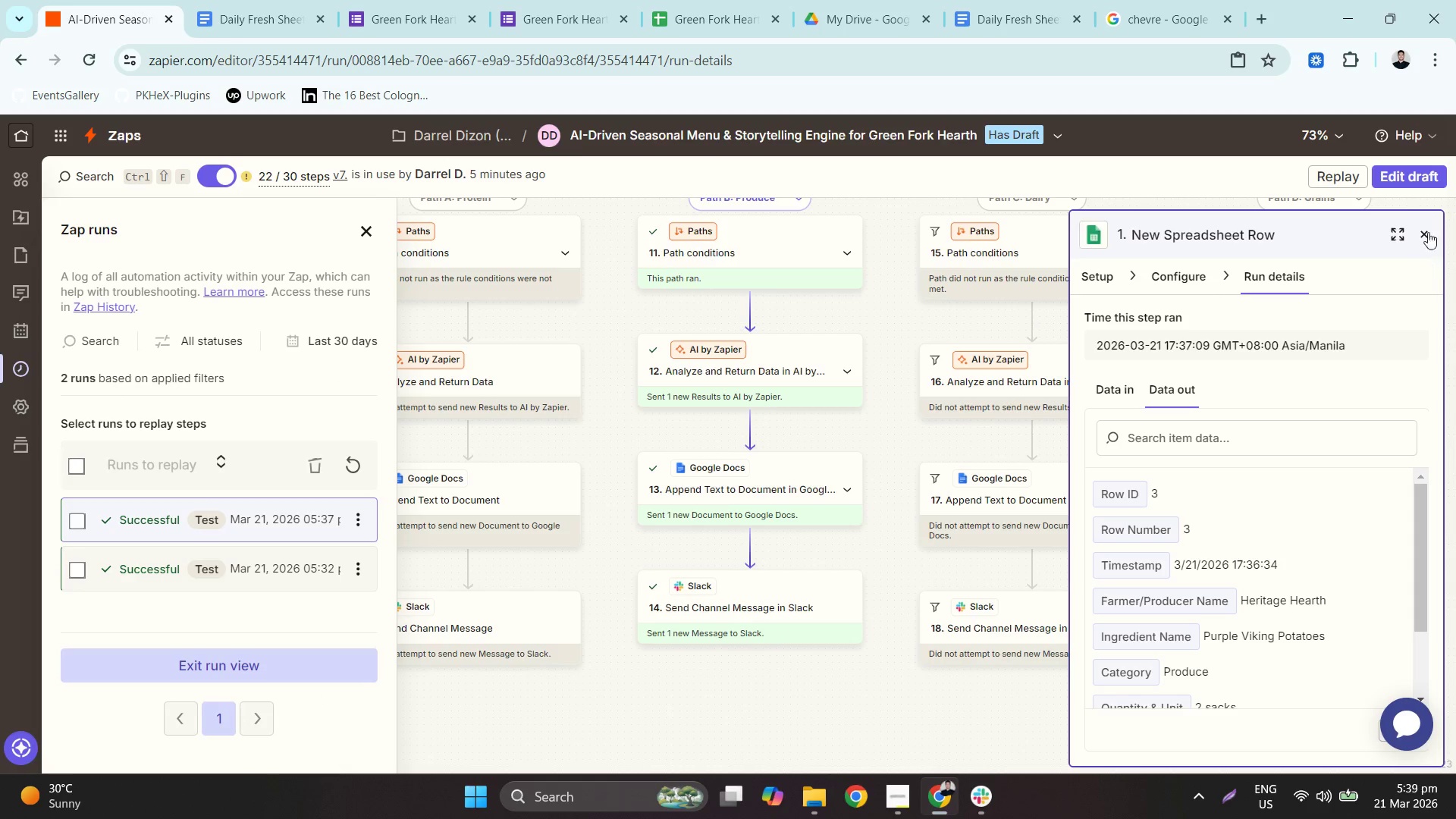 
left_click([1407, 181])
 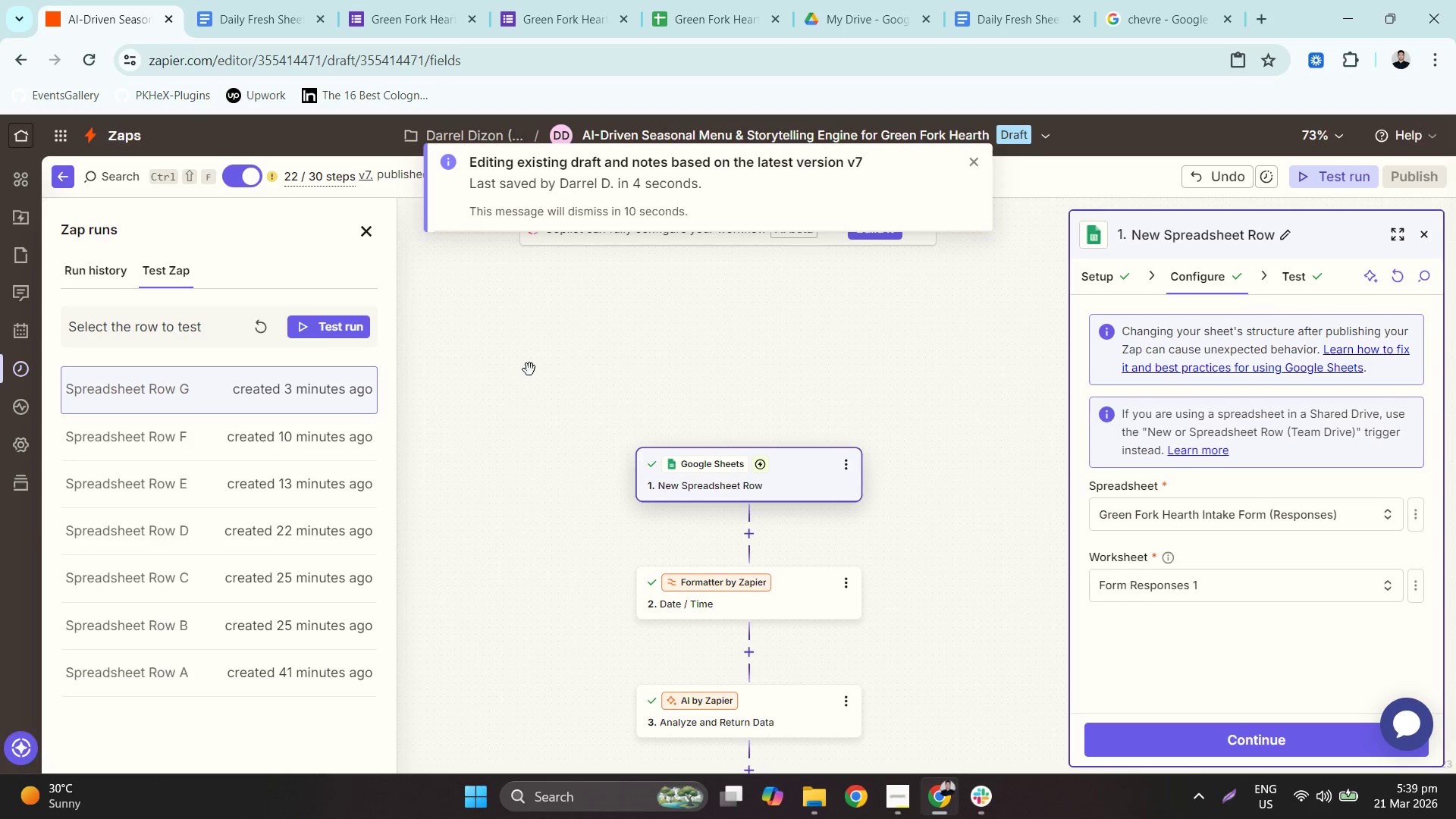 
double_click([261, 315])
 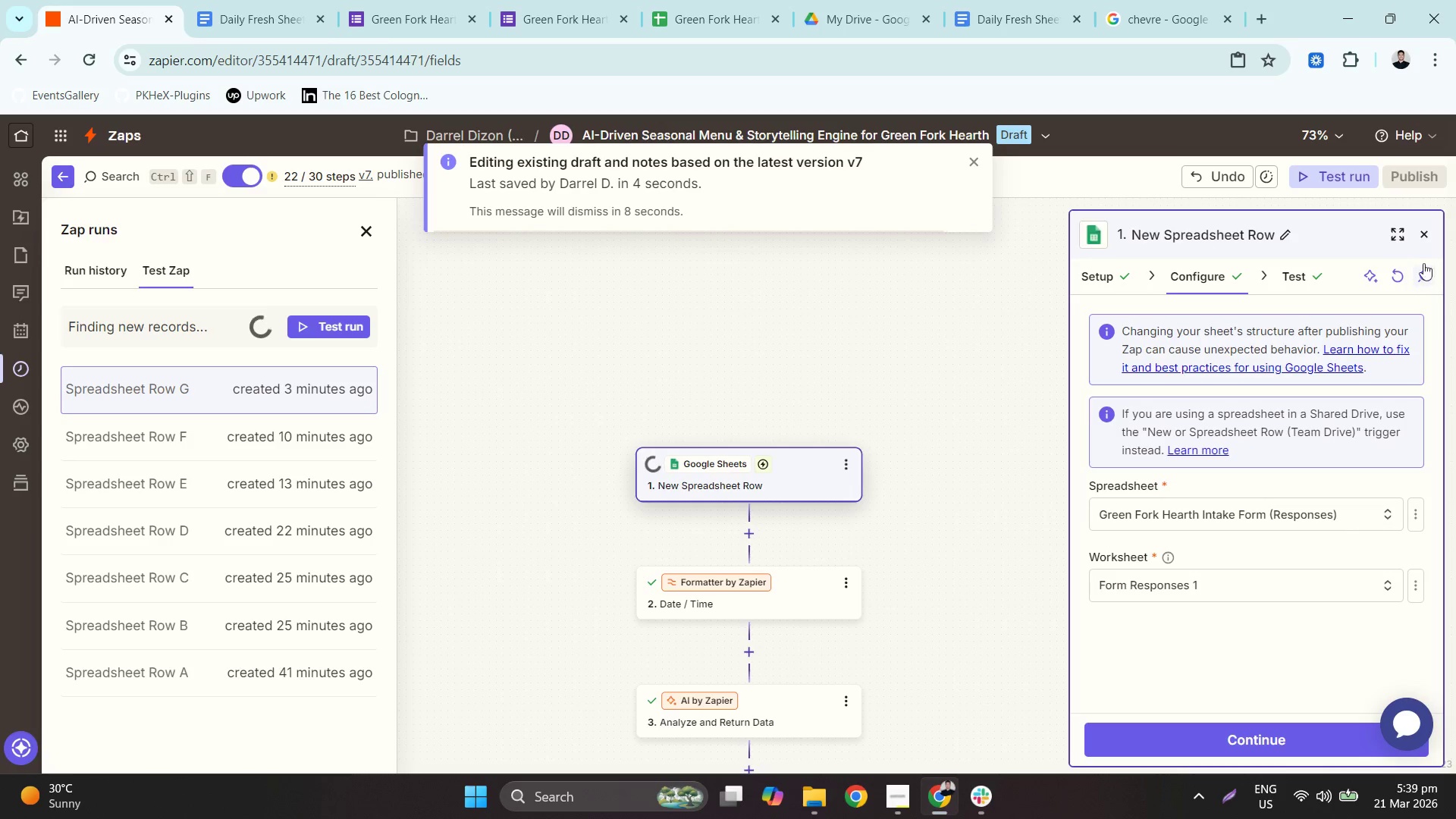 
left_click([1427, 230])
 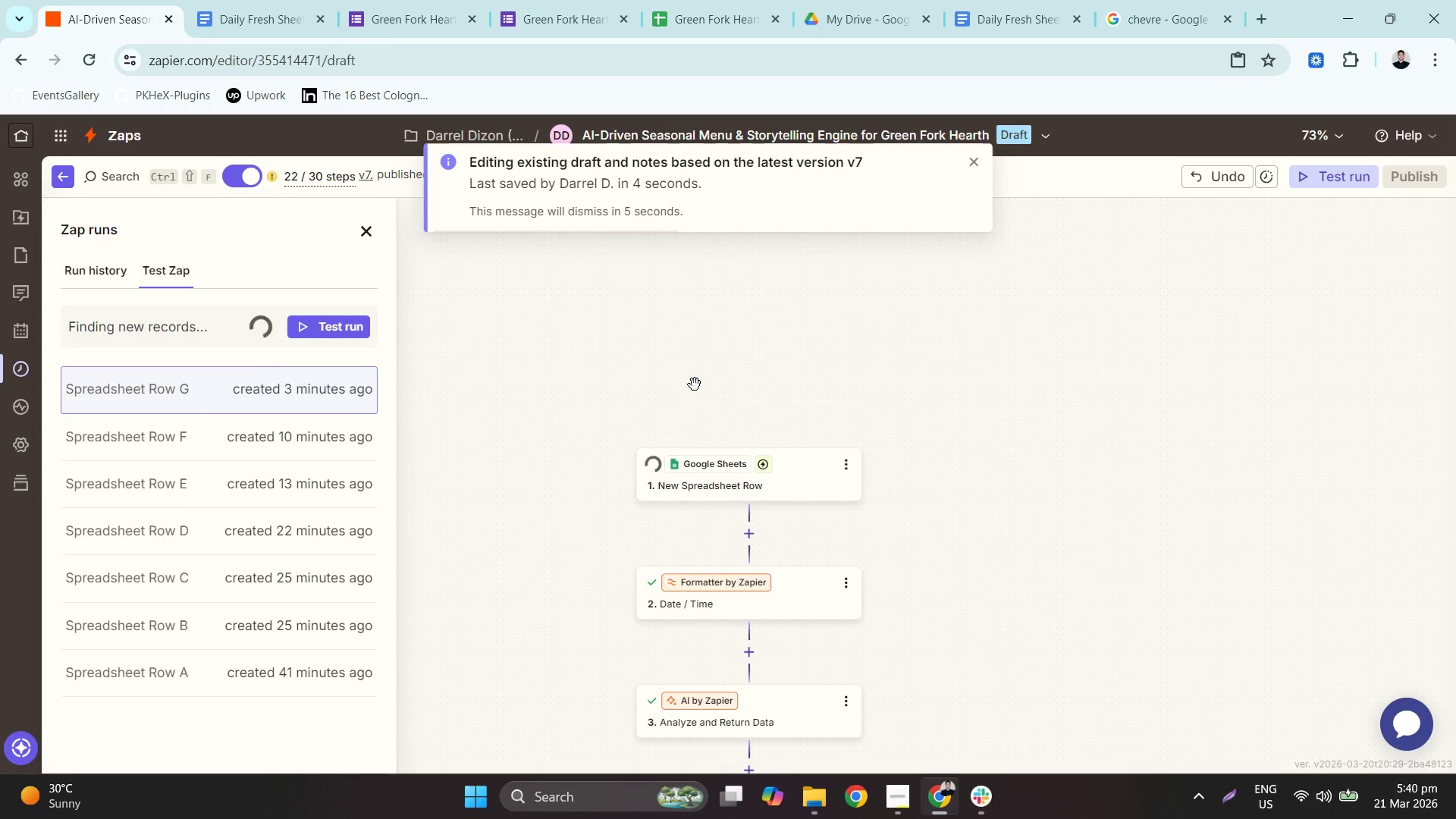 
left_click([312, 378])
 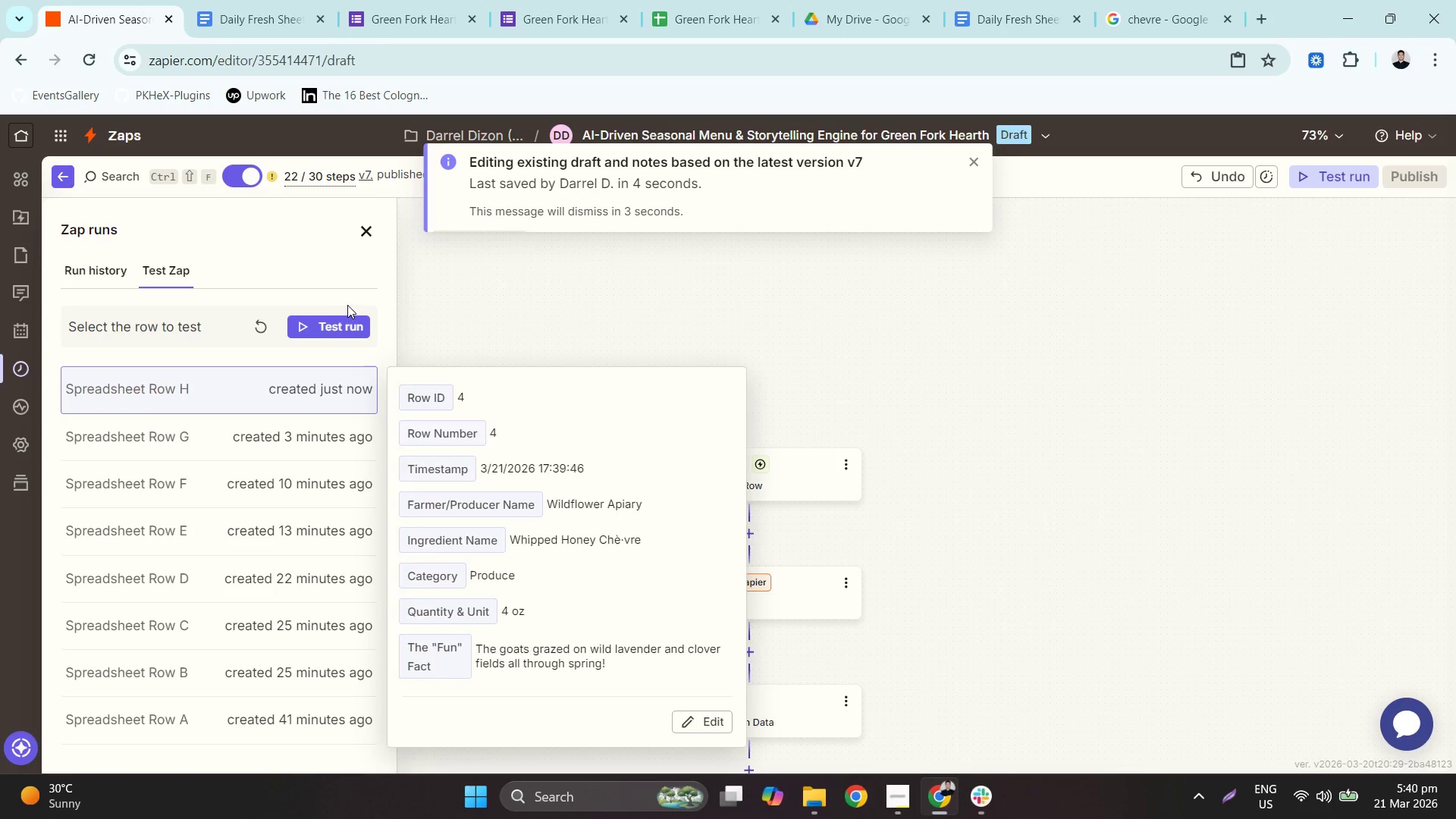 
double_click([351, 318])
 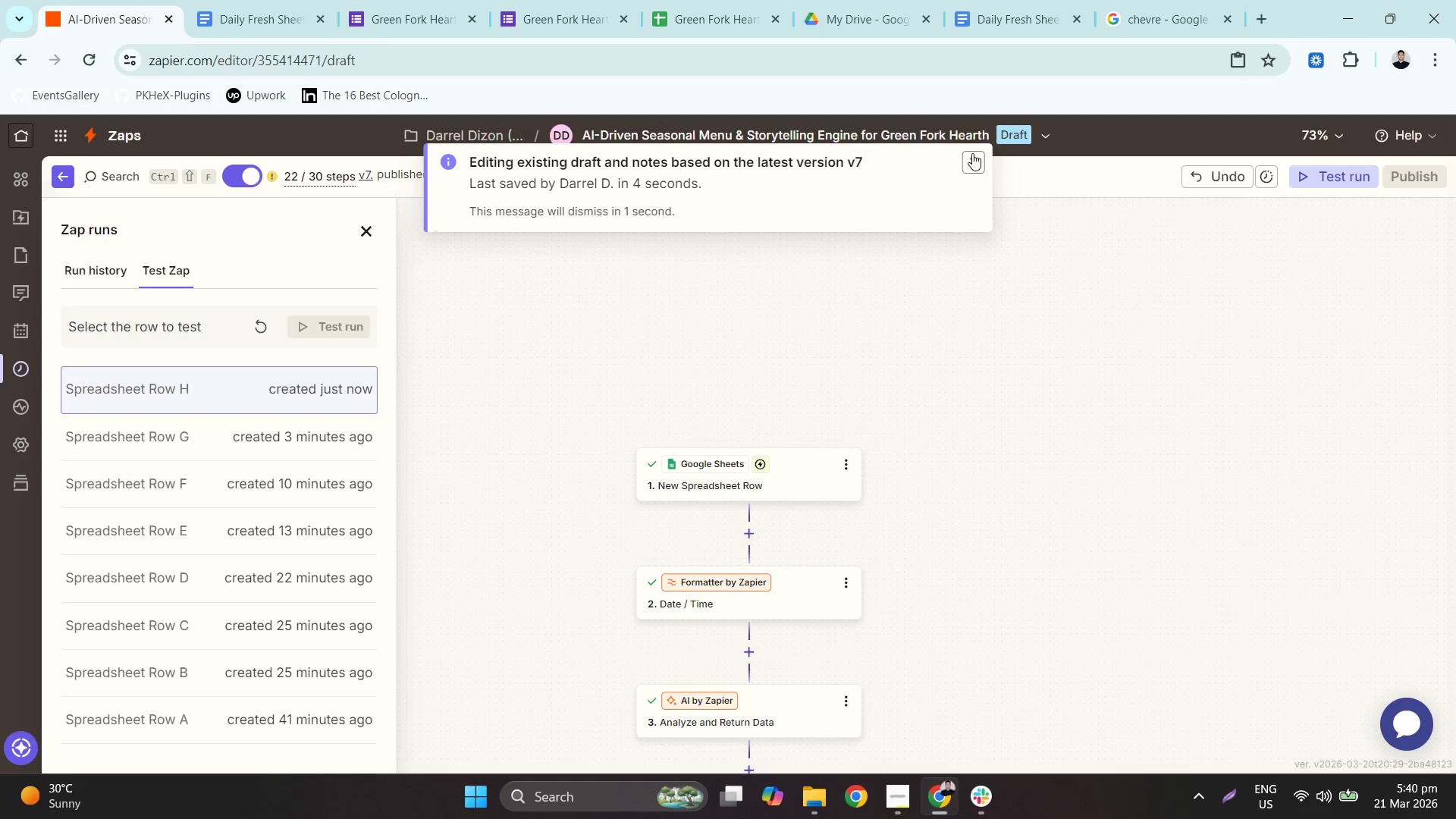 
left_click([971, 153])
 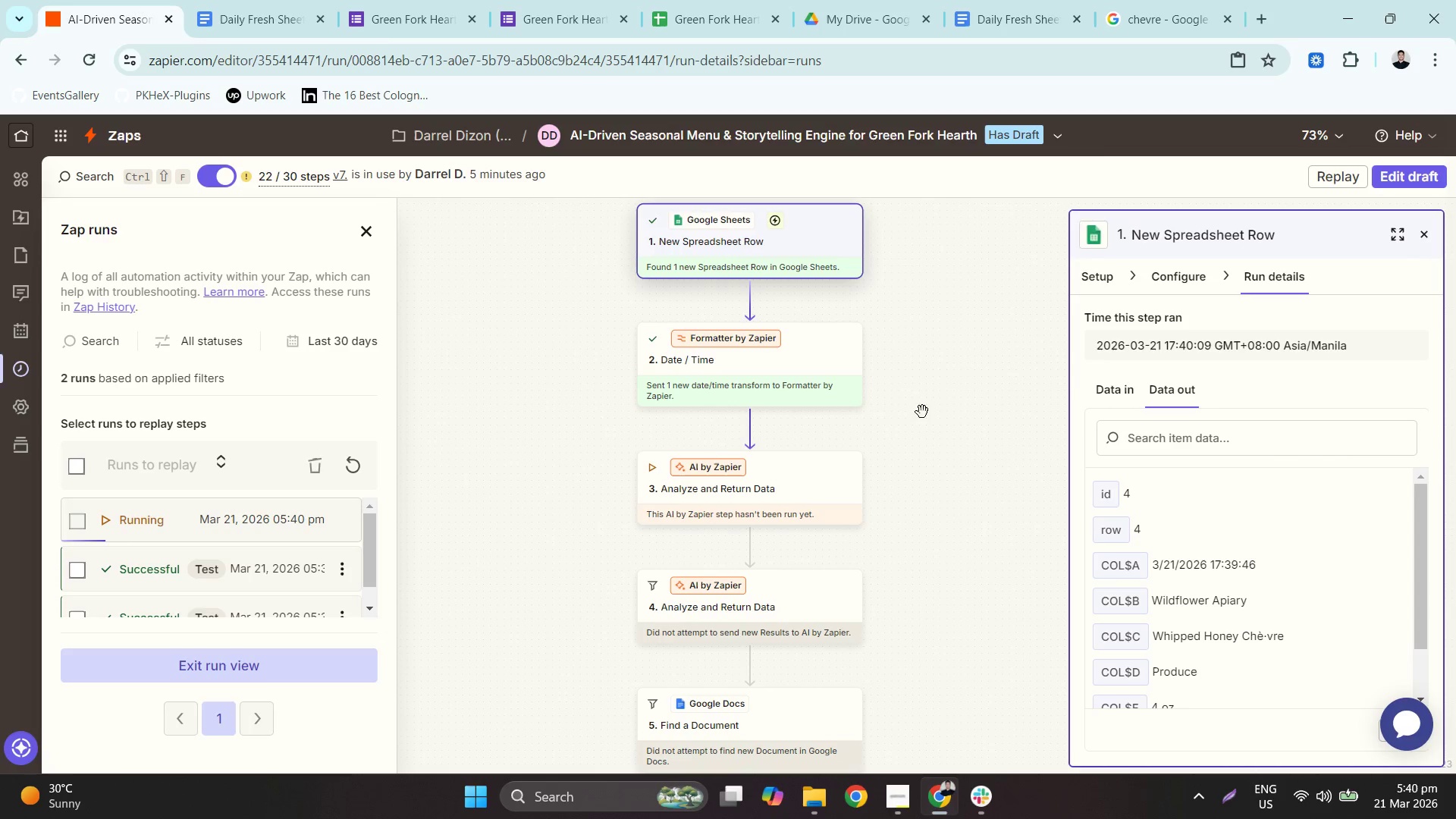 
left_click([986, 33])
 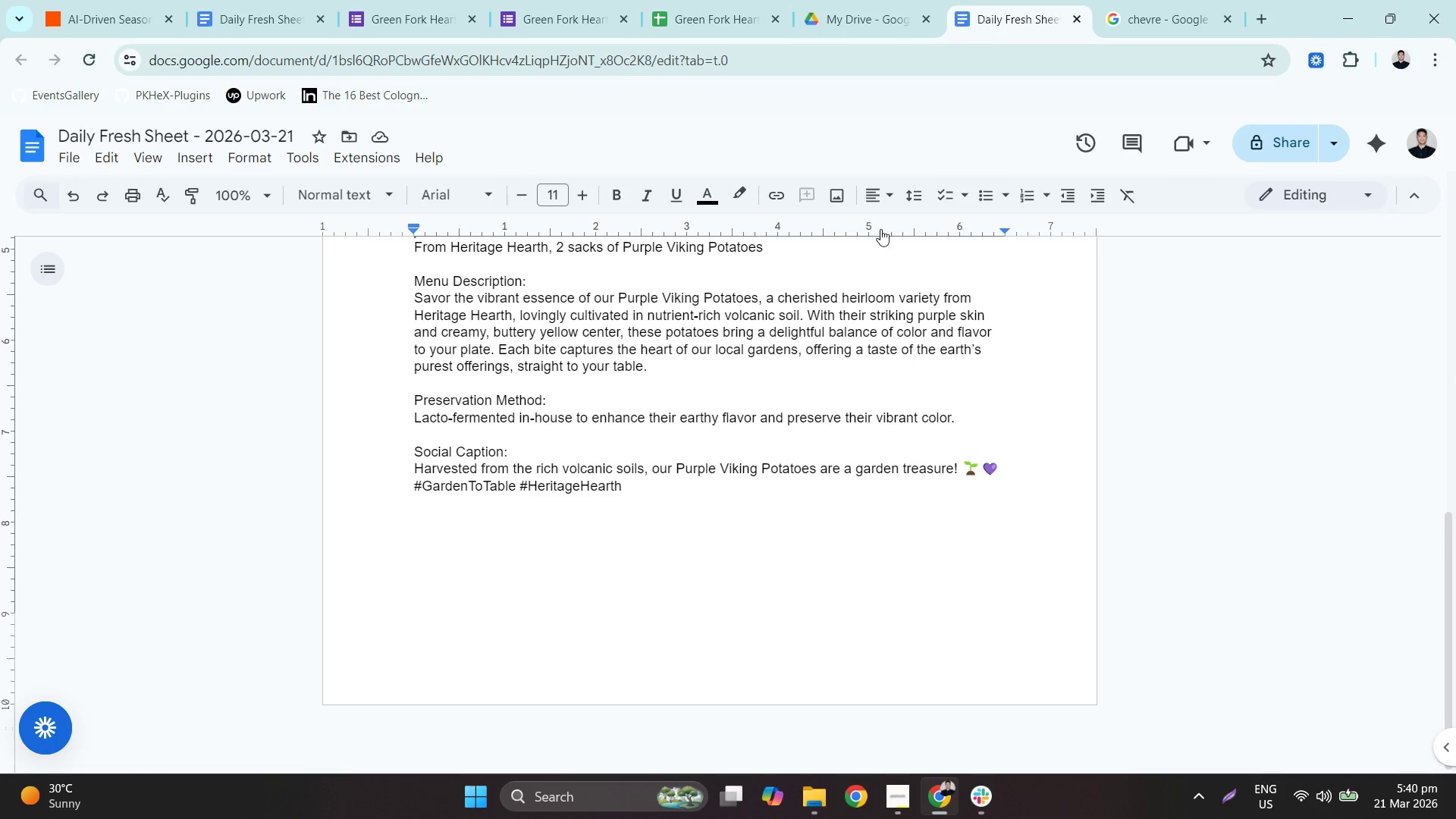 
scroll: coordinate [748, 431], scroll_direction: up, amount: 2.0
 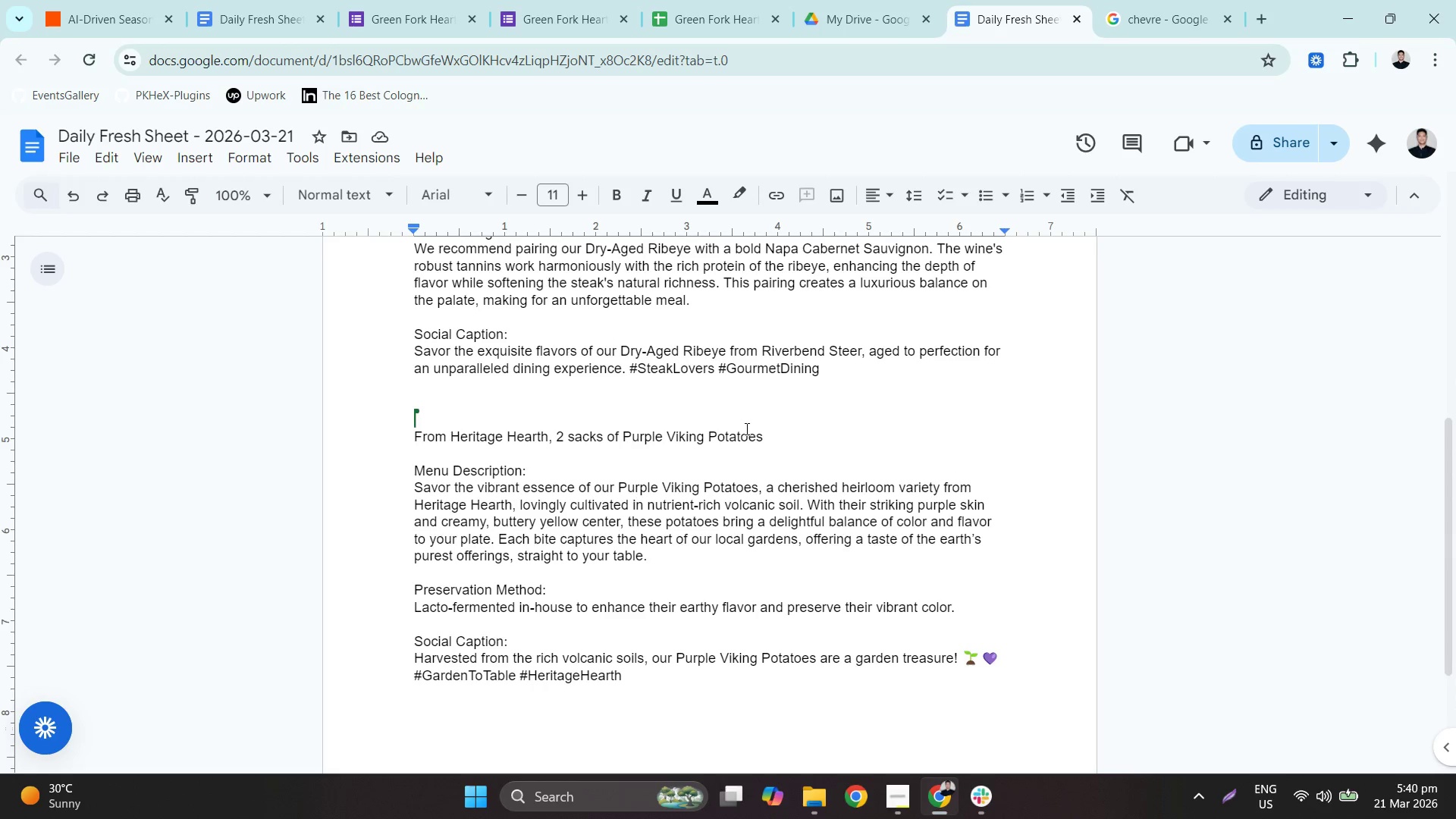 
scroll: coordinate [745, 434], scroll_direction: down, amount: 2.0
 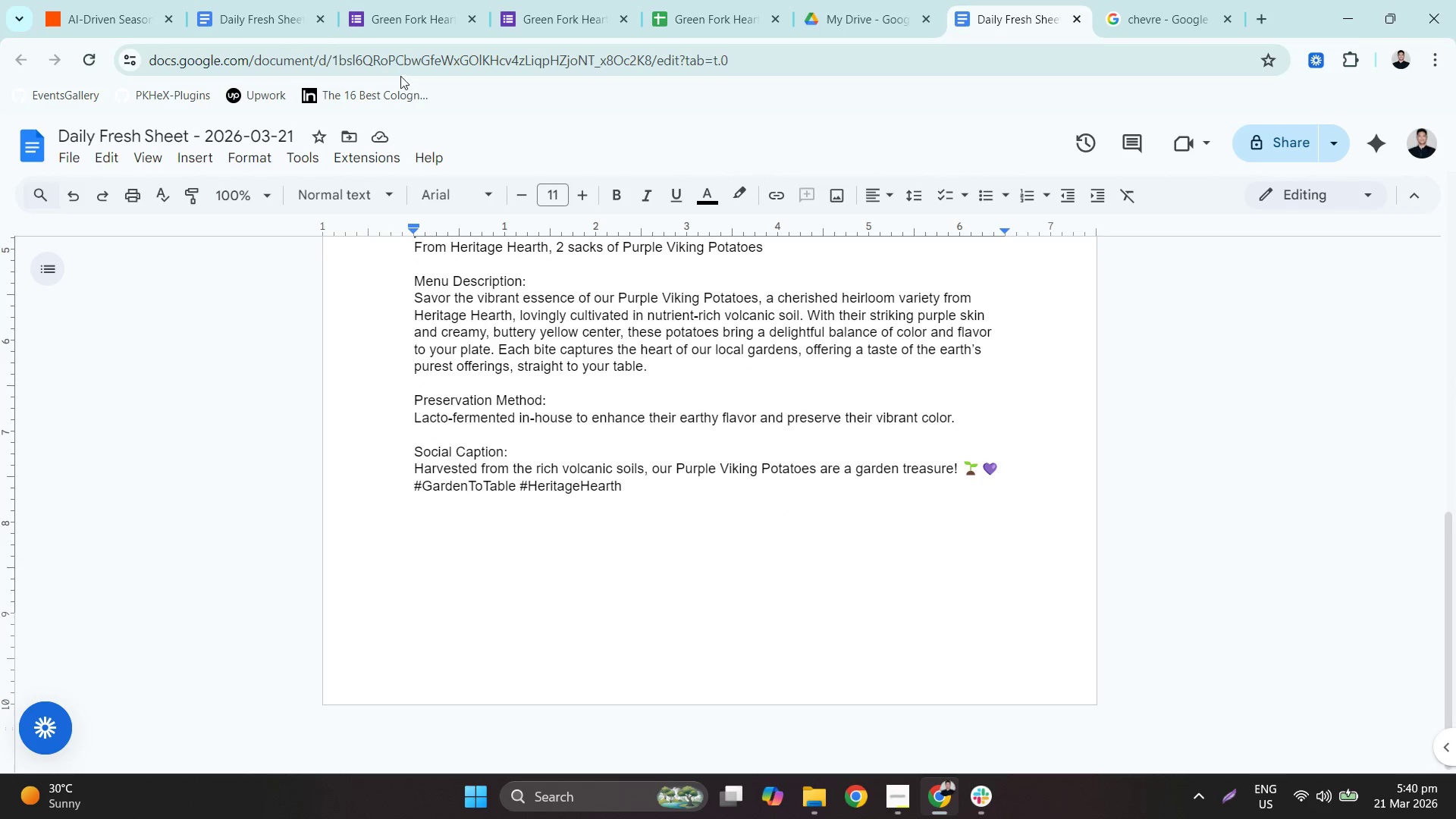 
left_click([167, 0])
 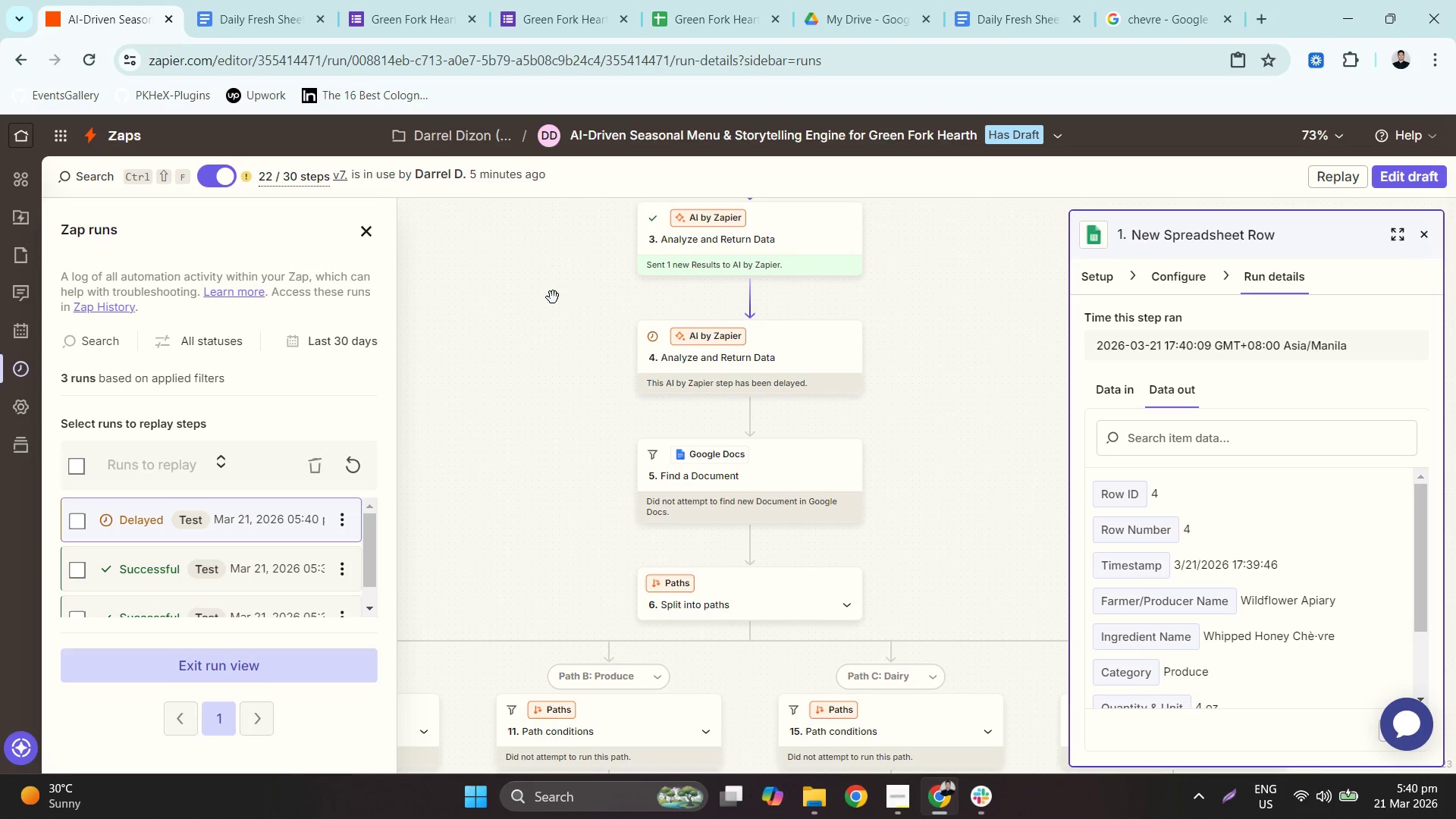 
wait(14.52)
 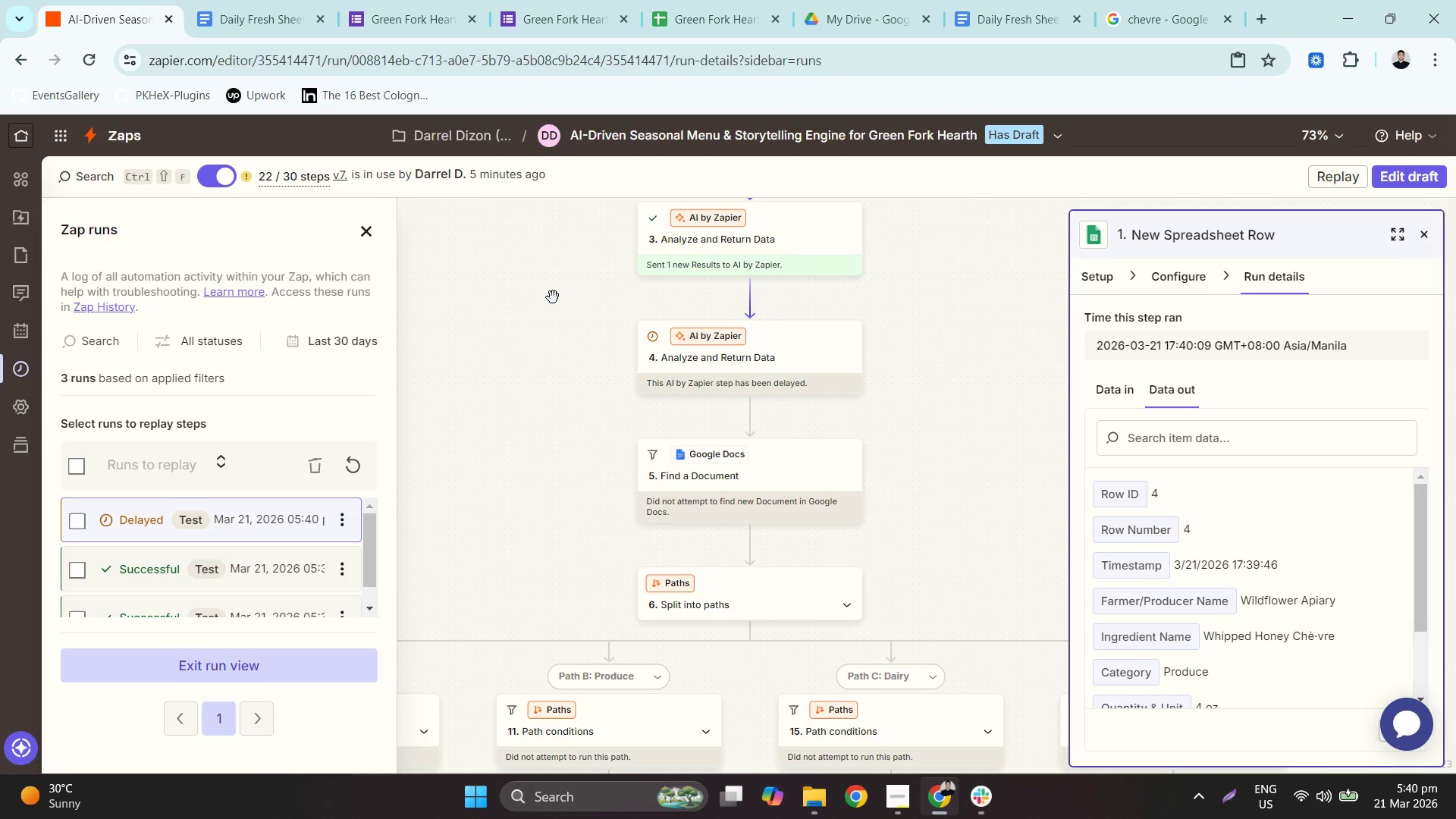 
left_click([983, 810])
 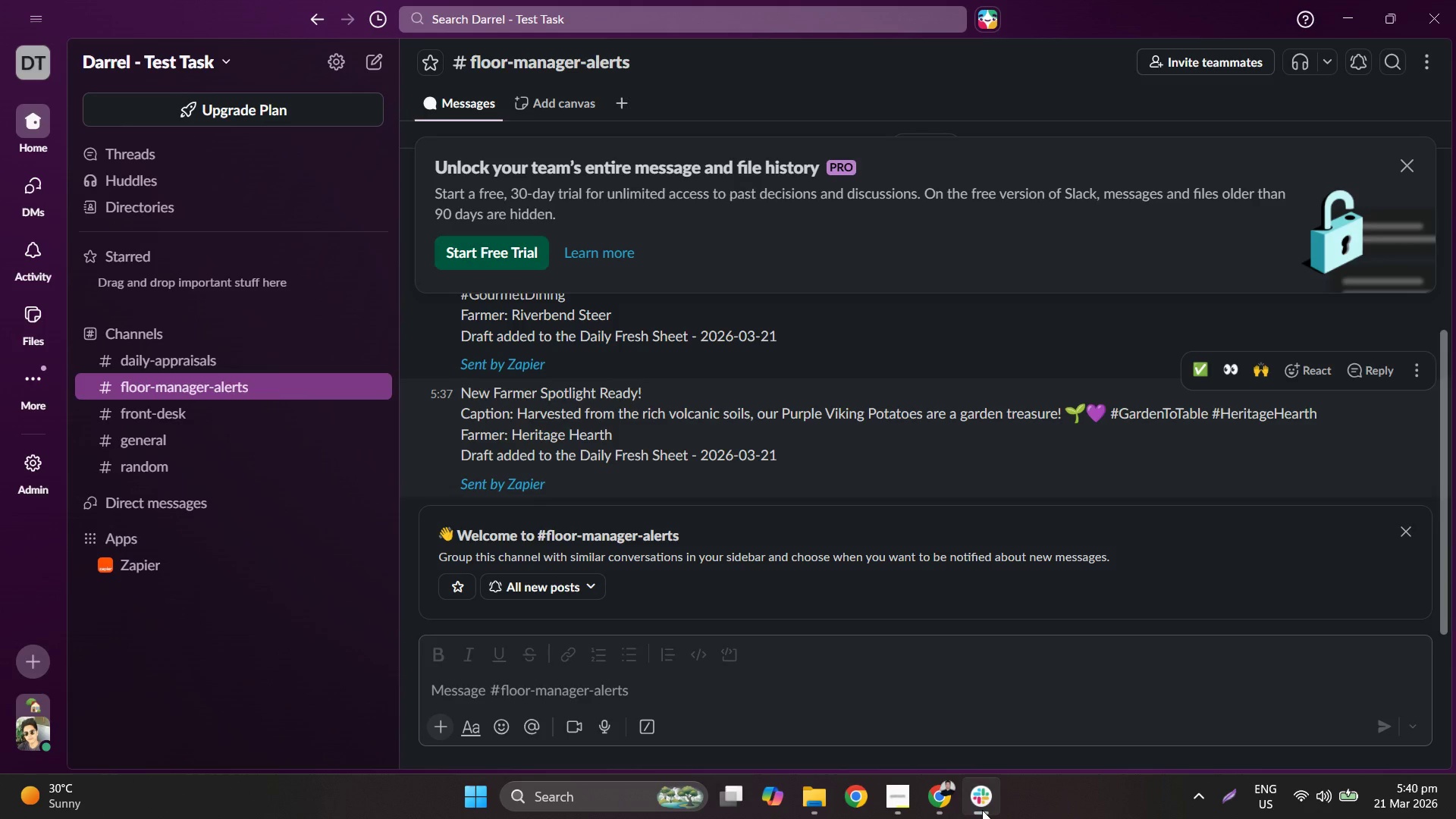 
left_click([982, 809])
 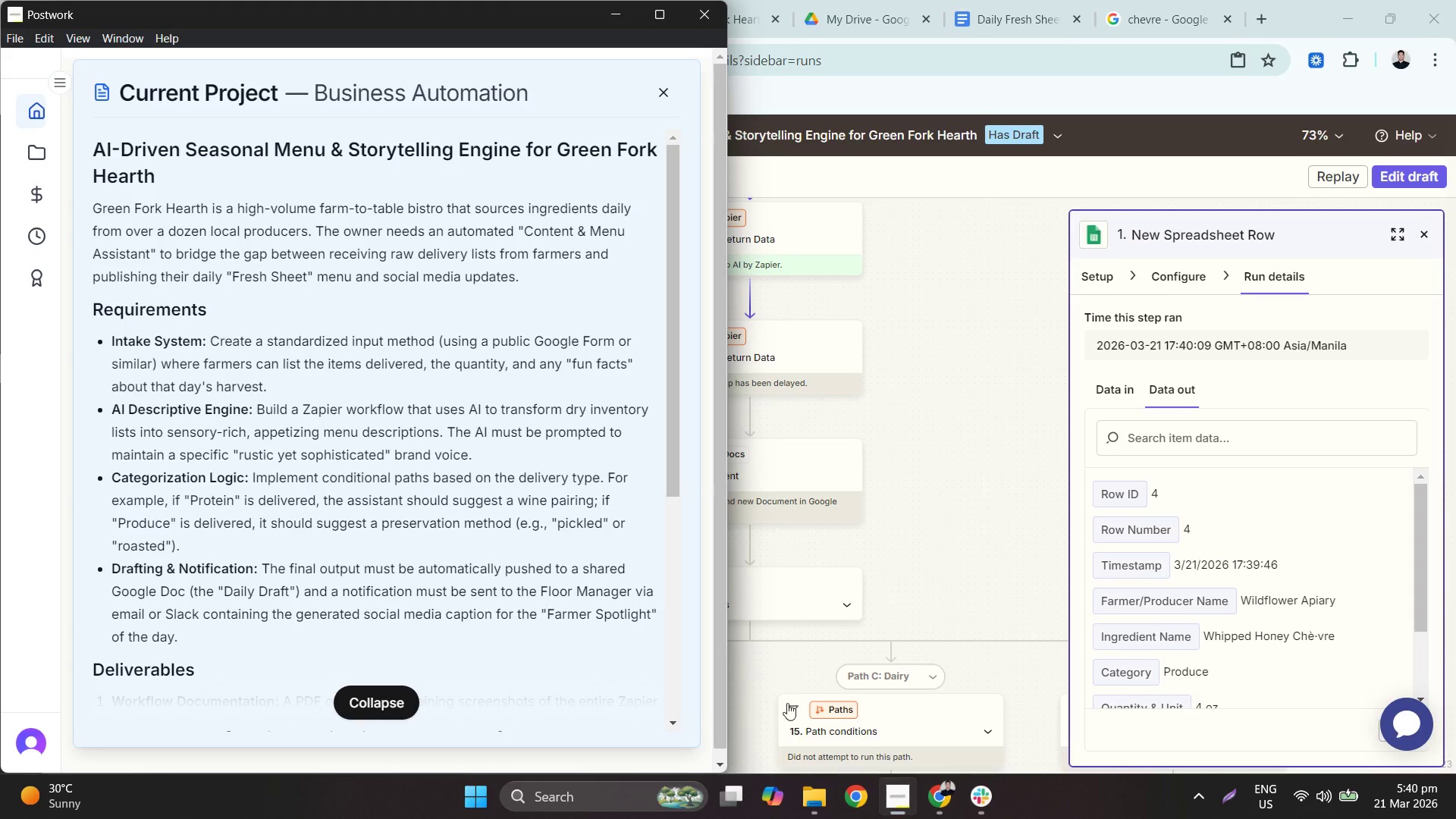 
left_click([366, 693])